 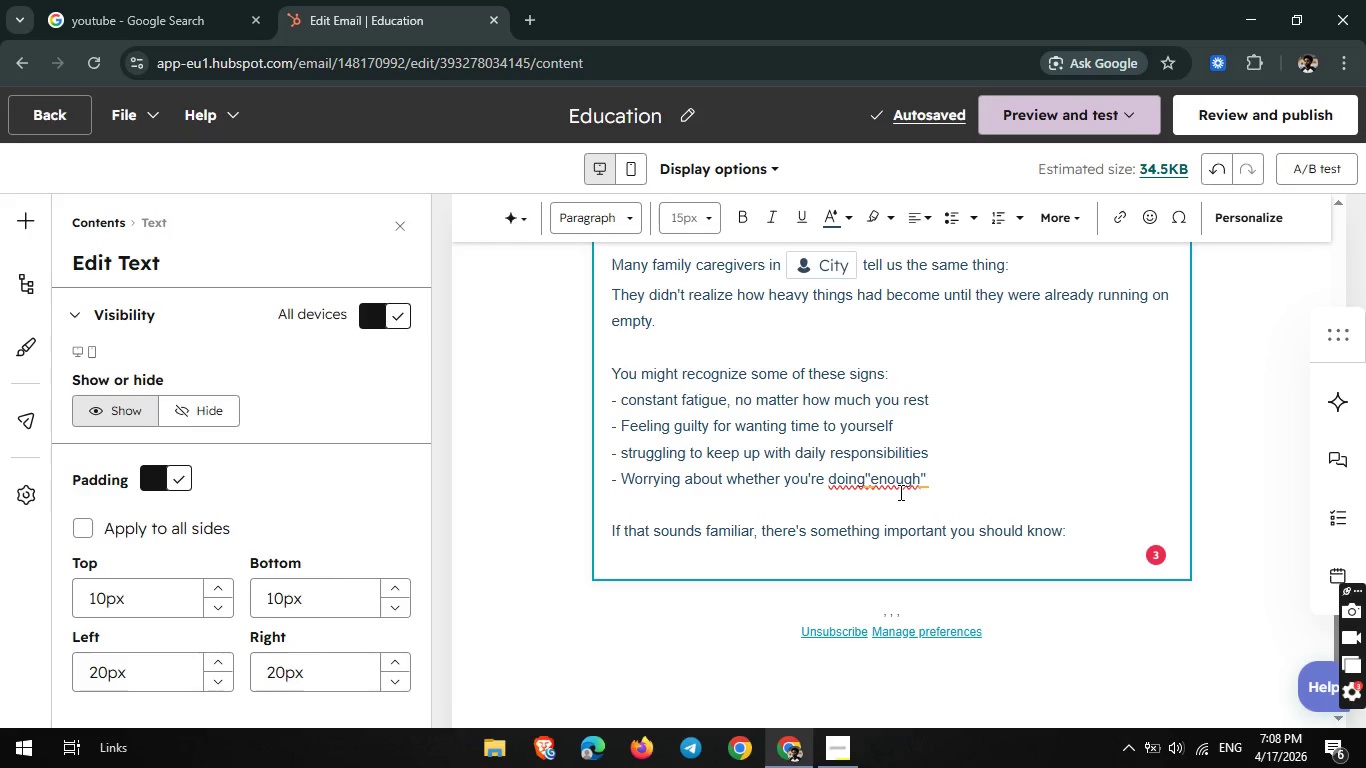 
type(You're not meant to do)
 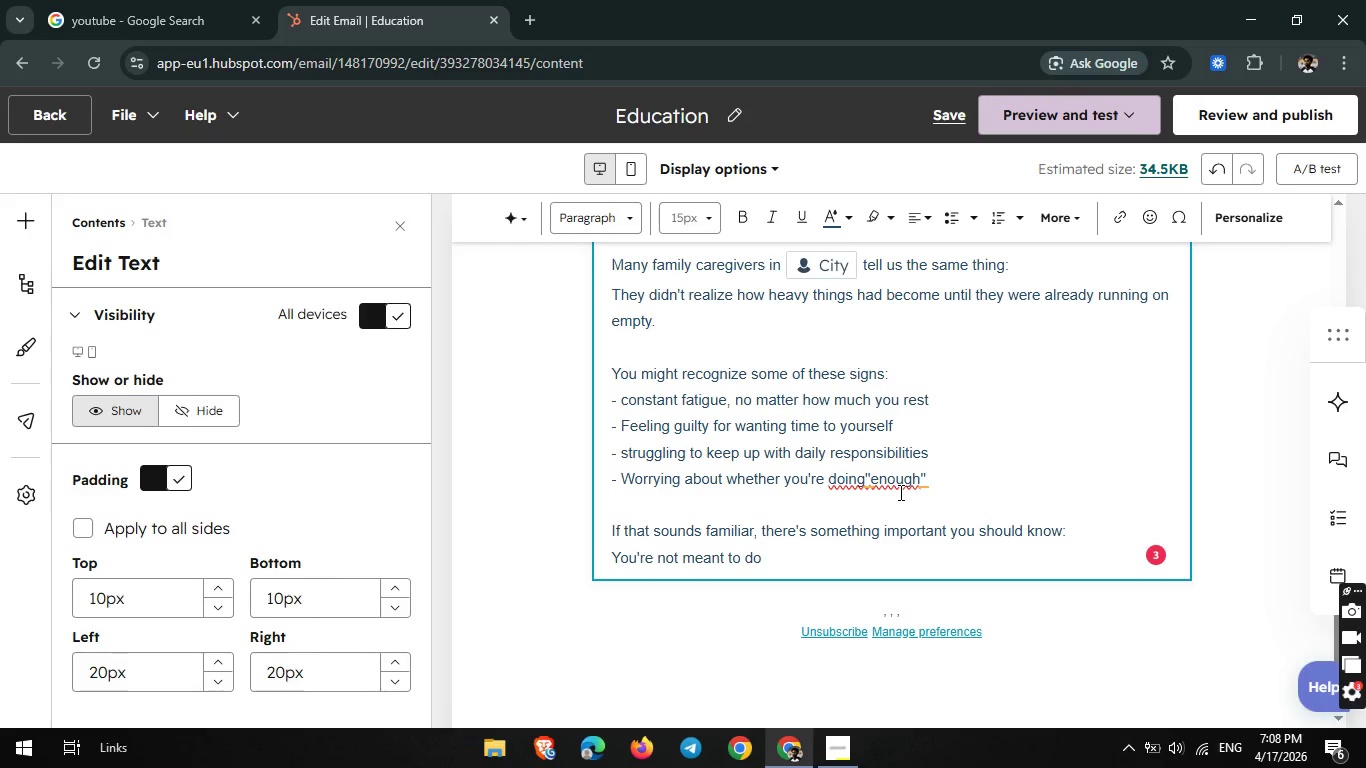 
type( this alone)
 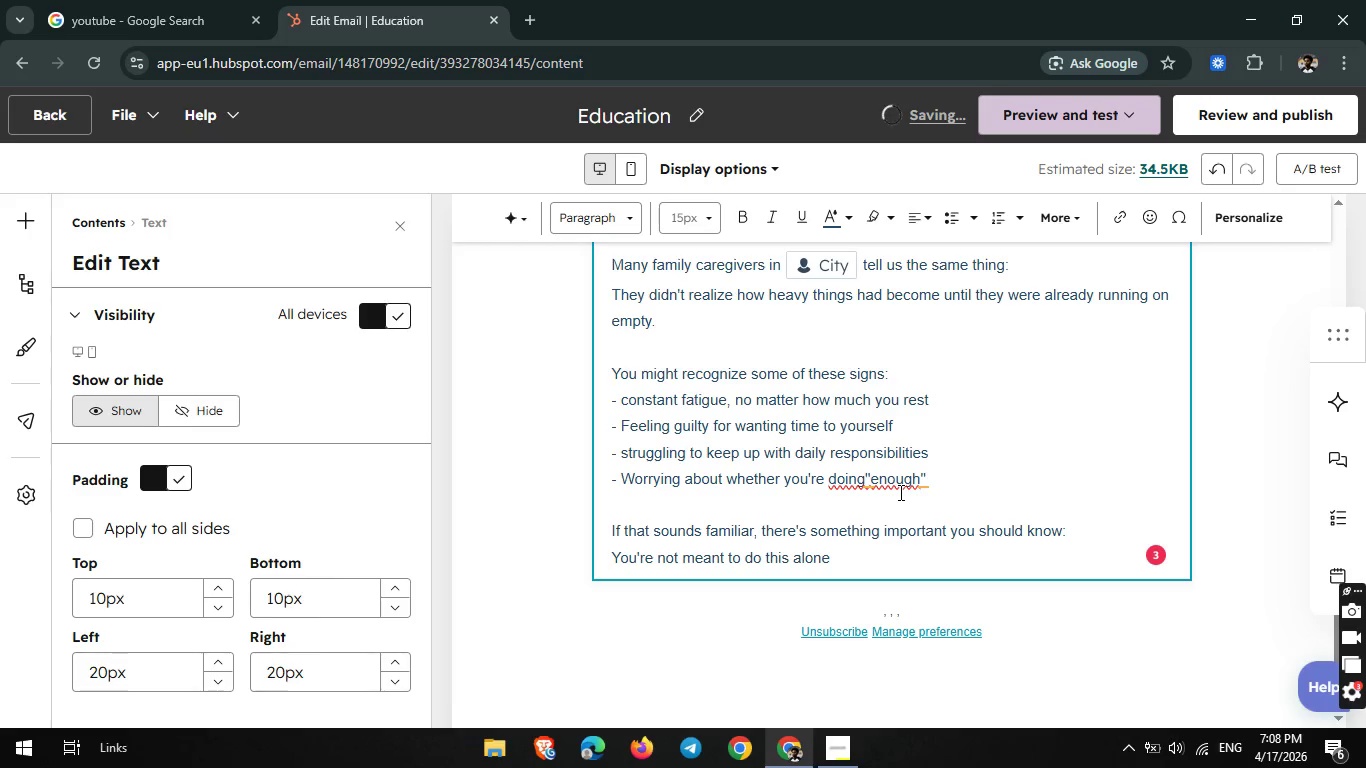 
wait(5.52)
 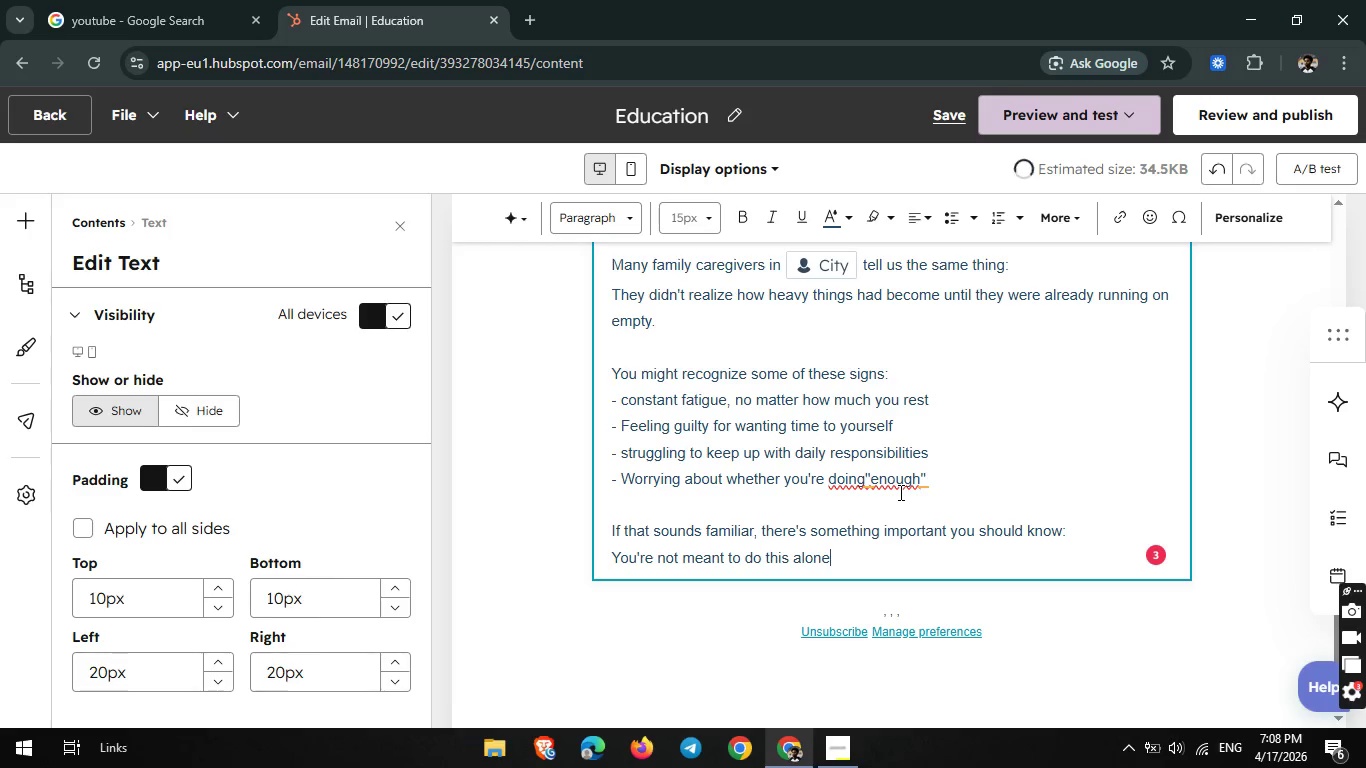 
key(Period)
 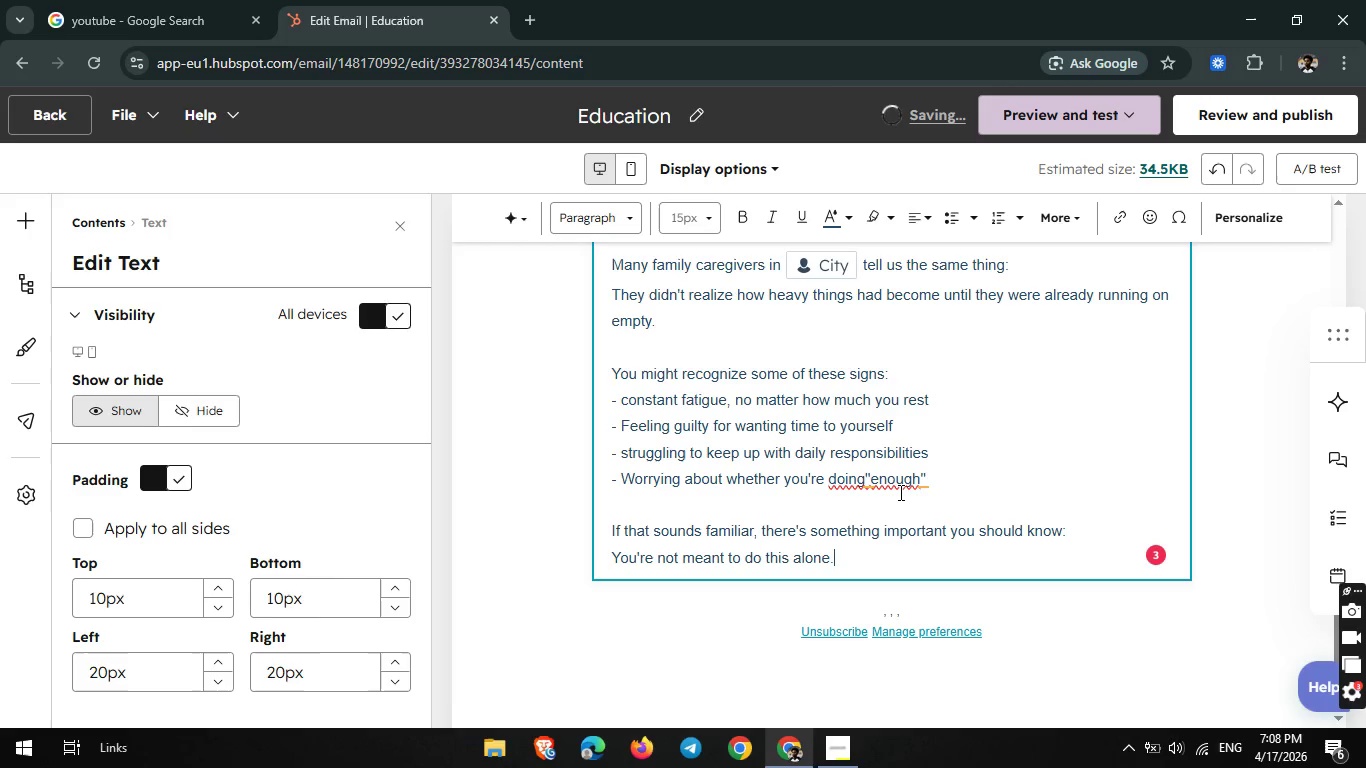 
wait(9.36)
 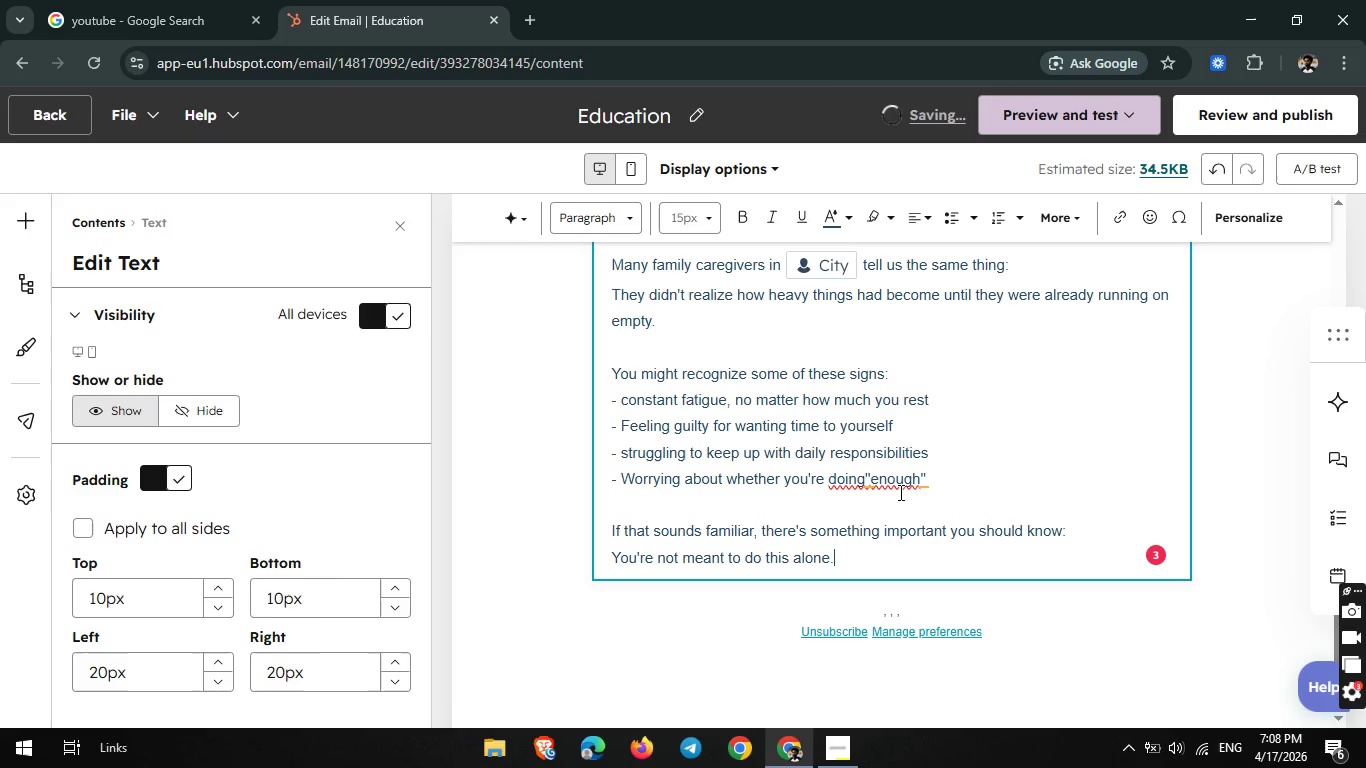 
key(Shift+ShiftRight)
 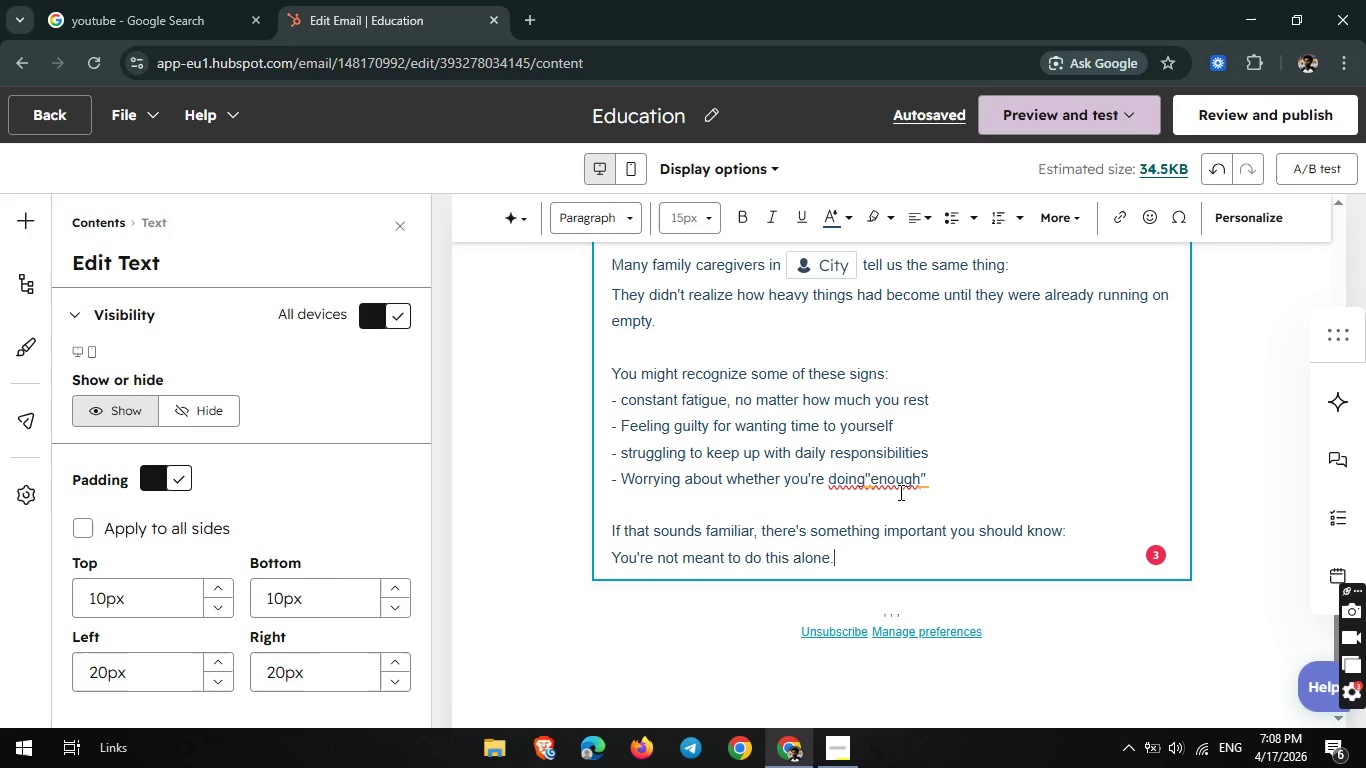 
key(Enter)
 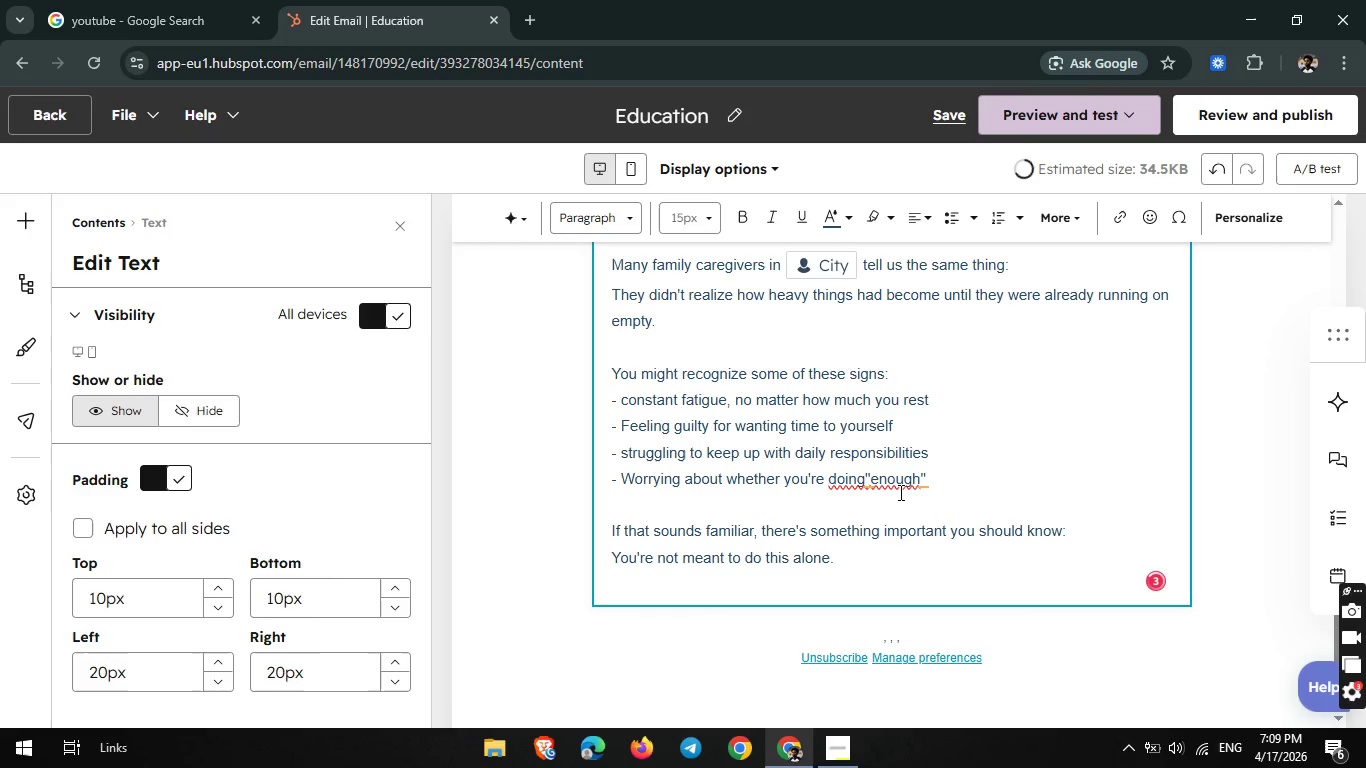 
scroll: coordinate [899, 492], scroll_direction: none, amount: 0.0
 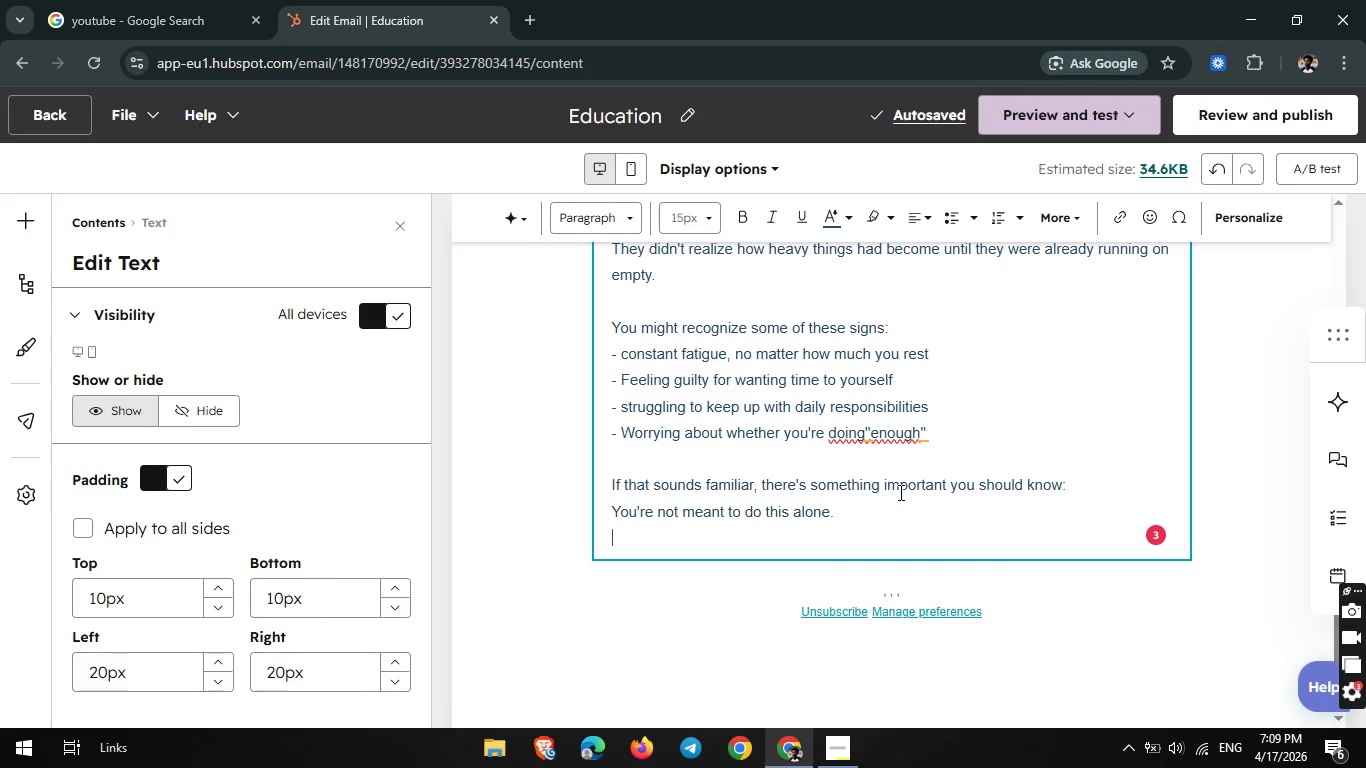 
wait(7.73)
 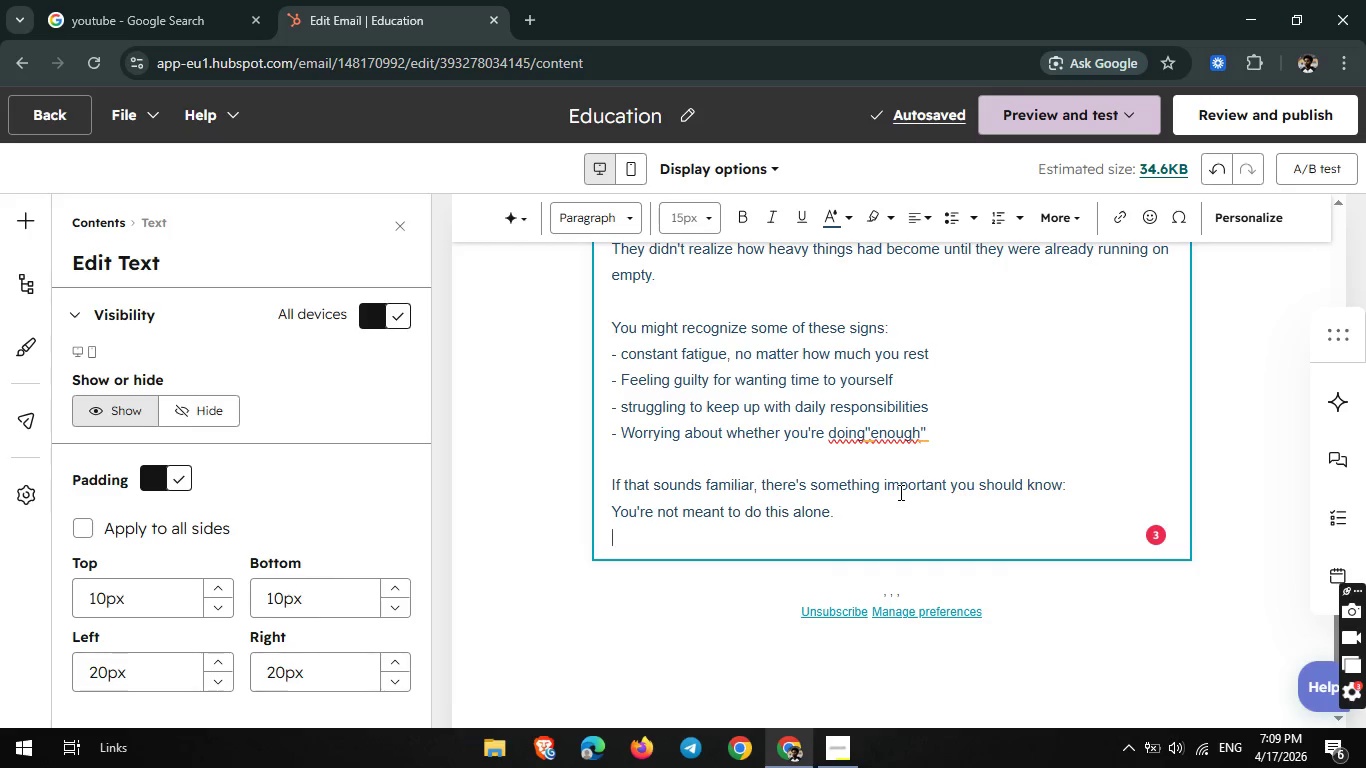 
type(th)
key(Backspace)
key(Backspace)
 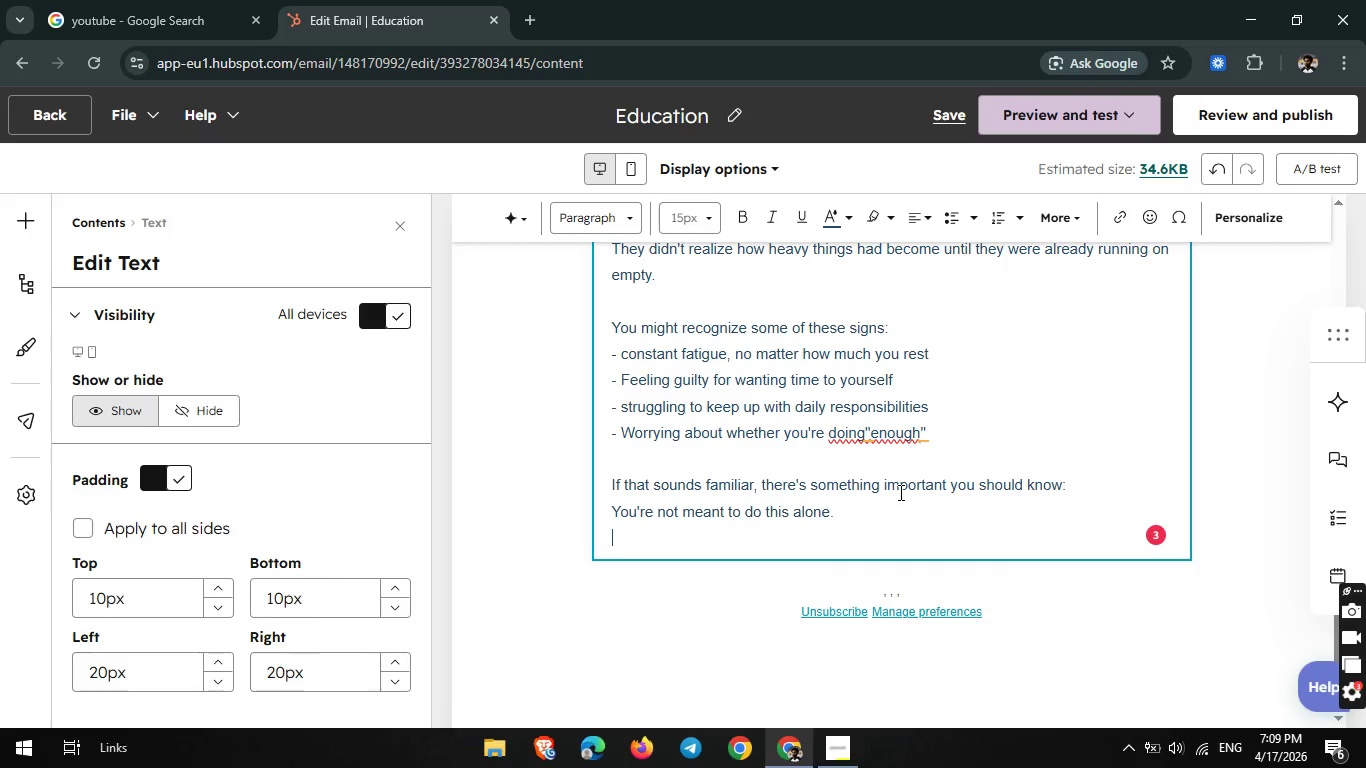 
type(That's where respite care comes in.)
 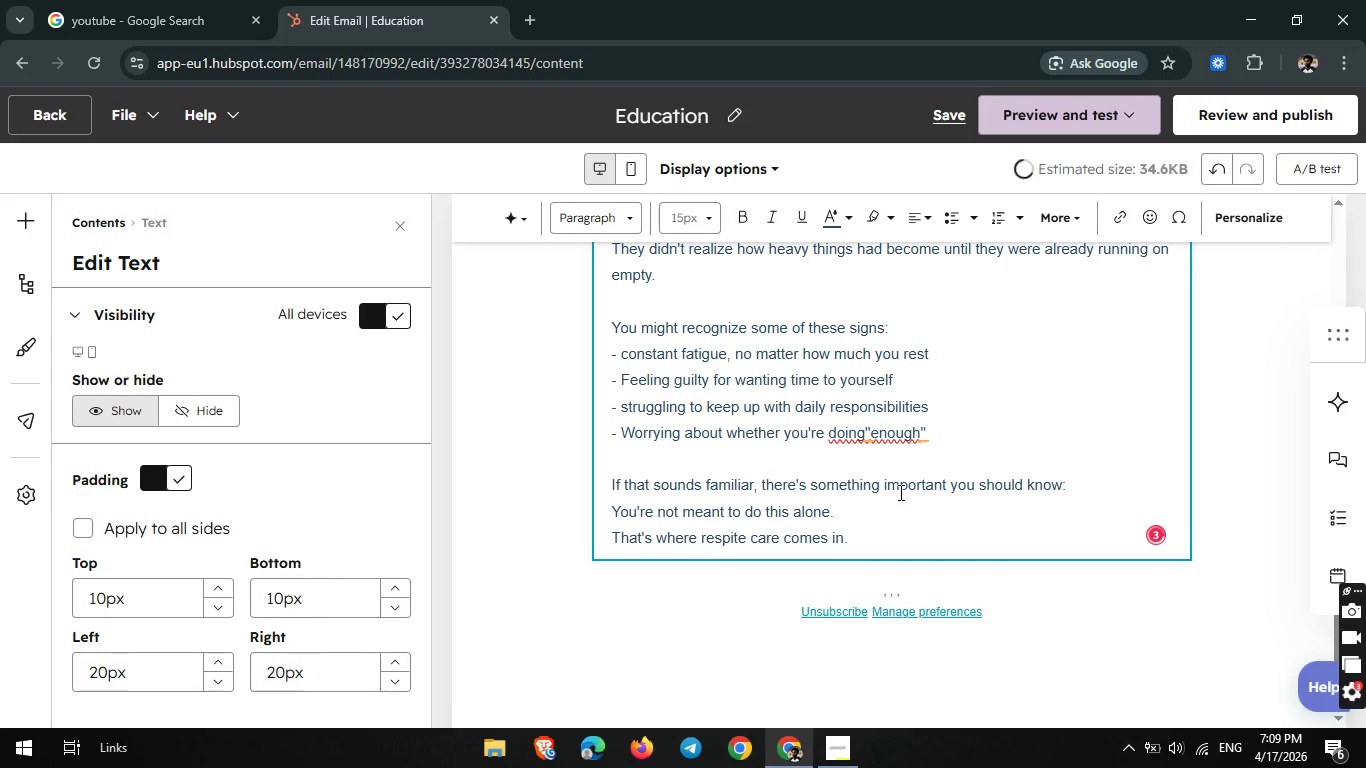 
key(Enter)
 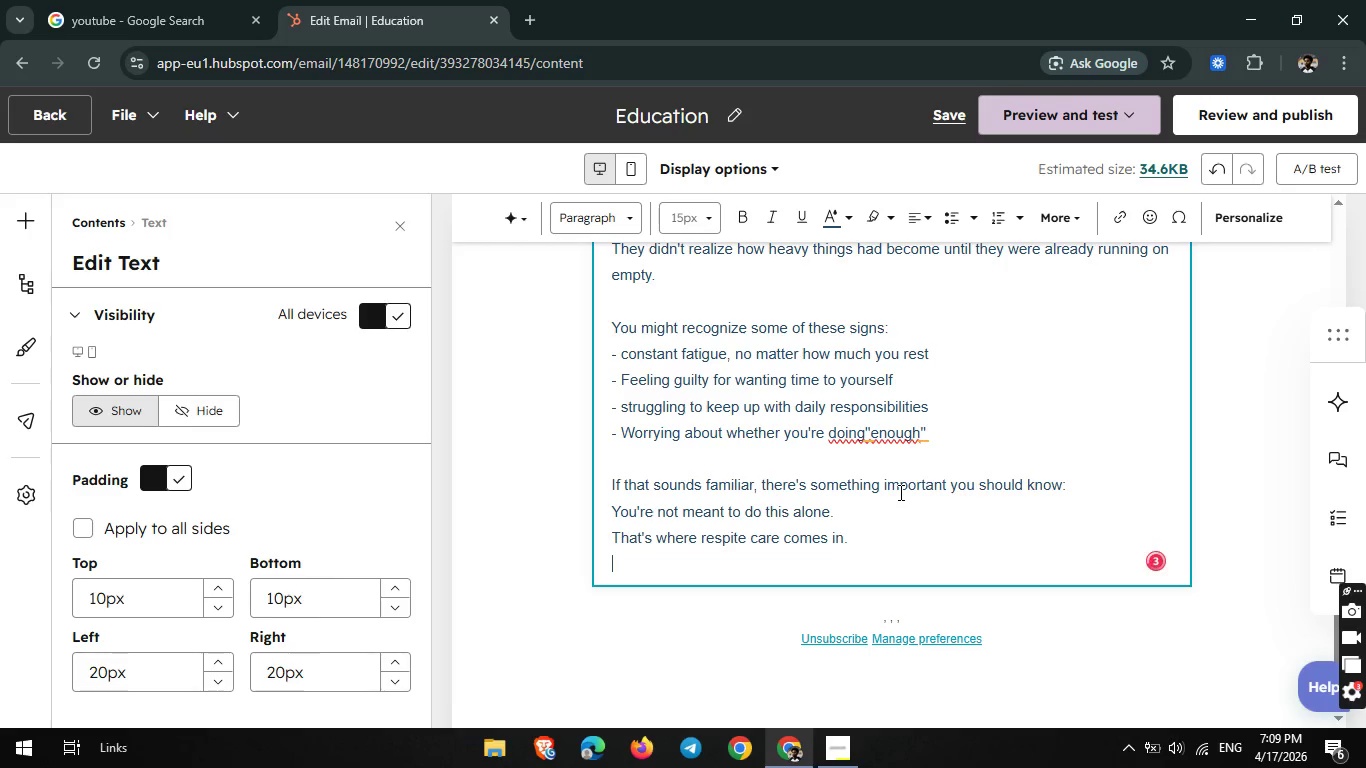 
key(Enter)
 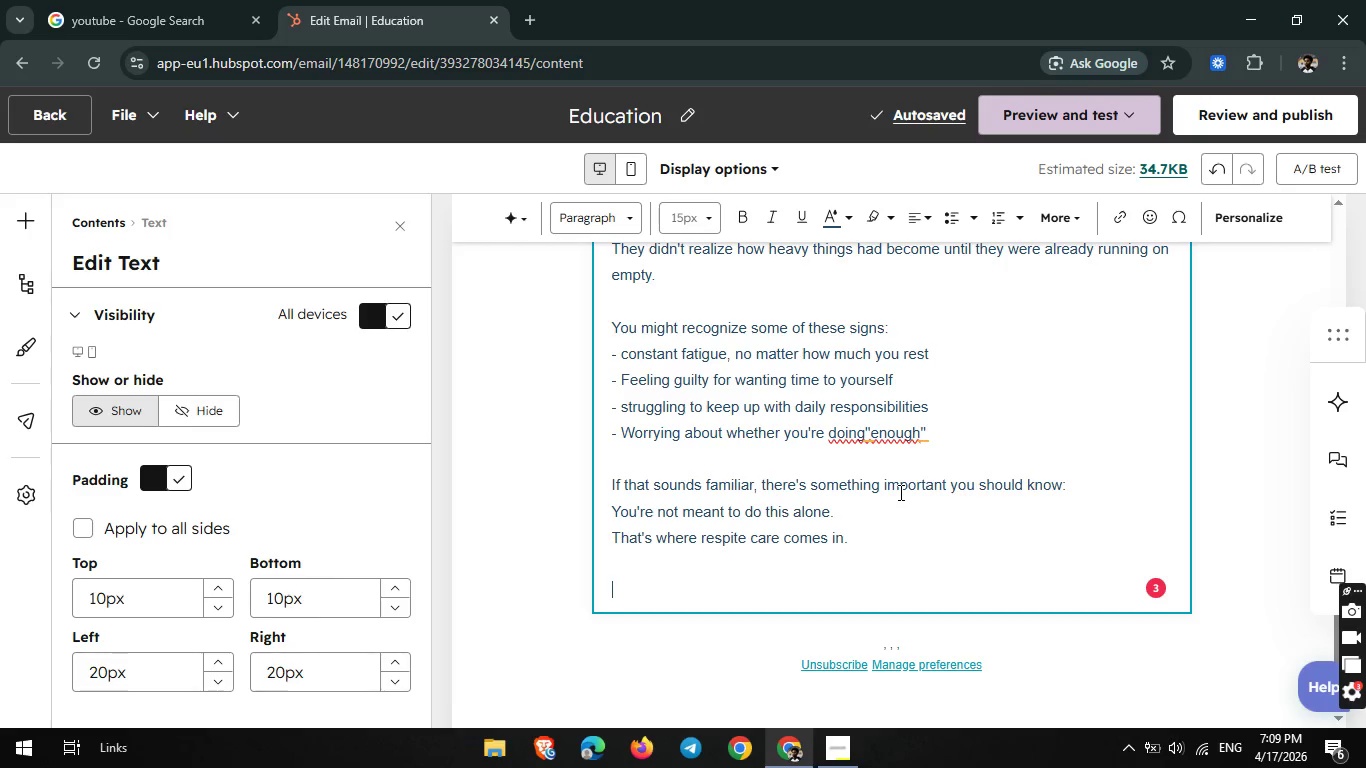 
wait(12.95)
 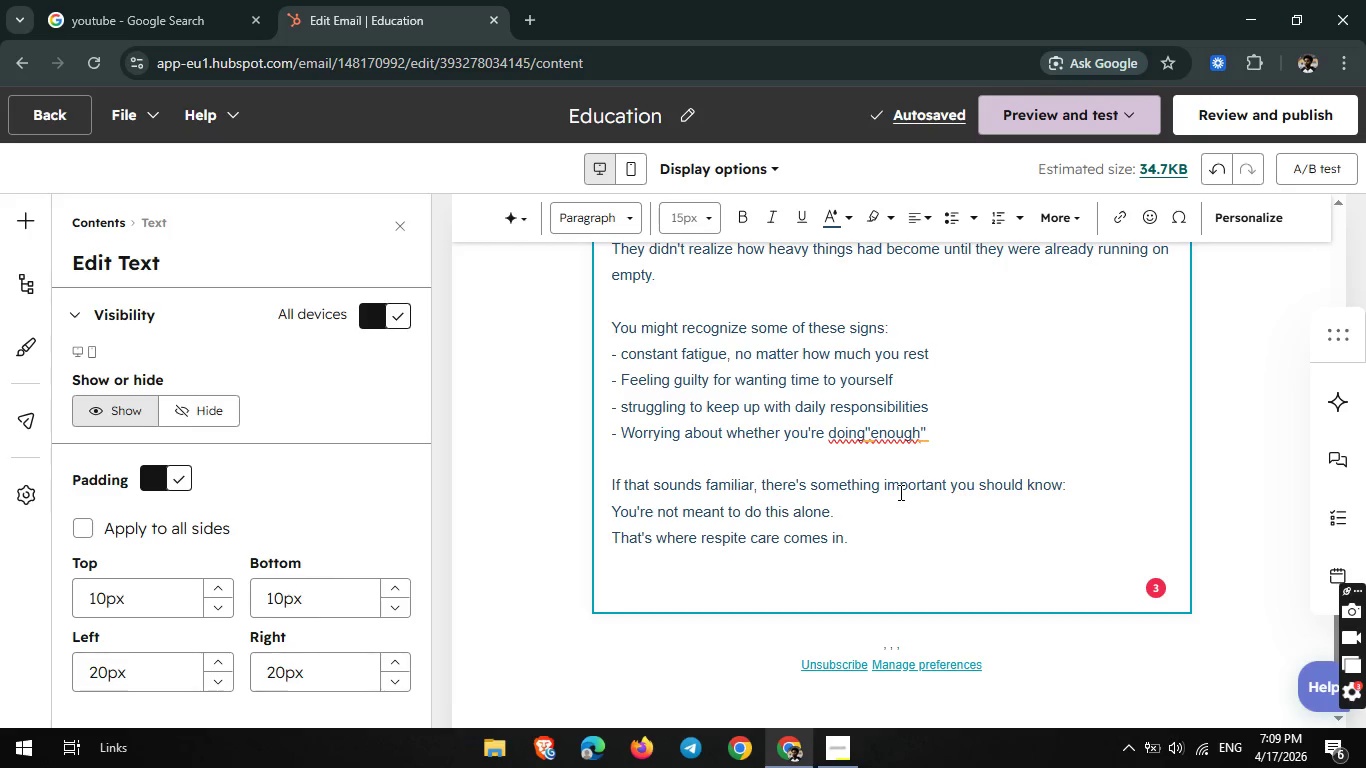 
type(Respite care simply )
 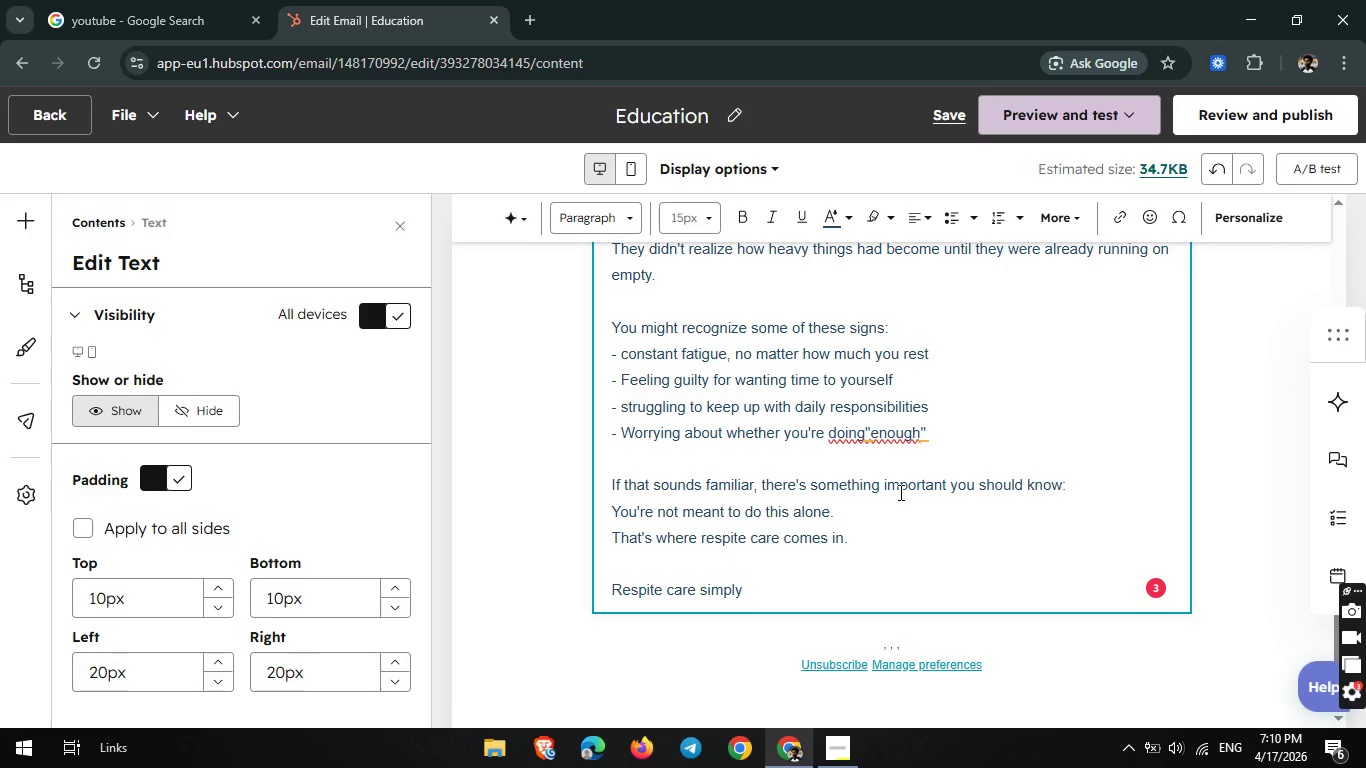 
type(means having)
 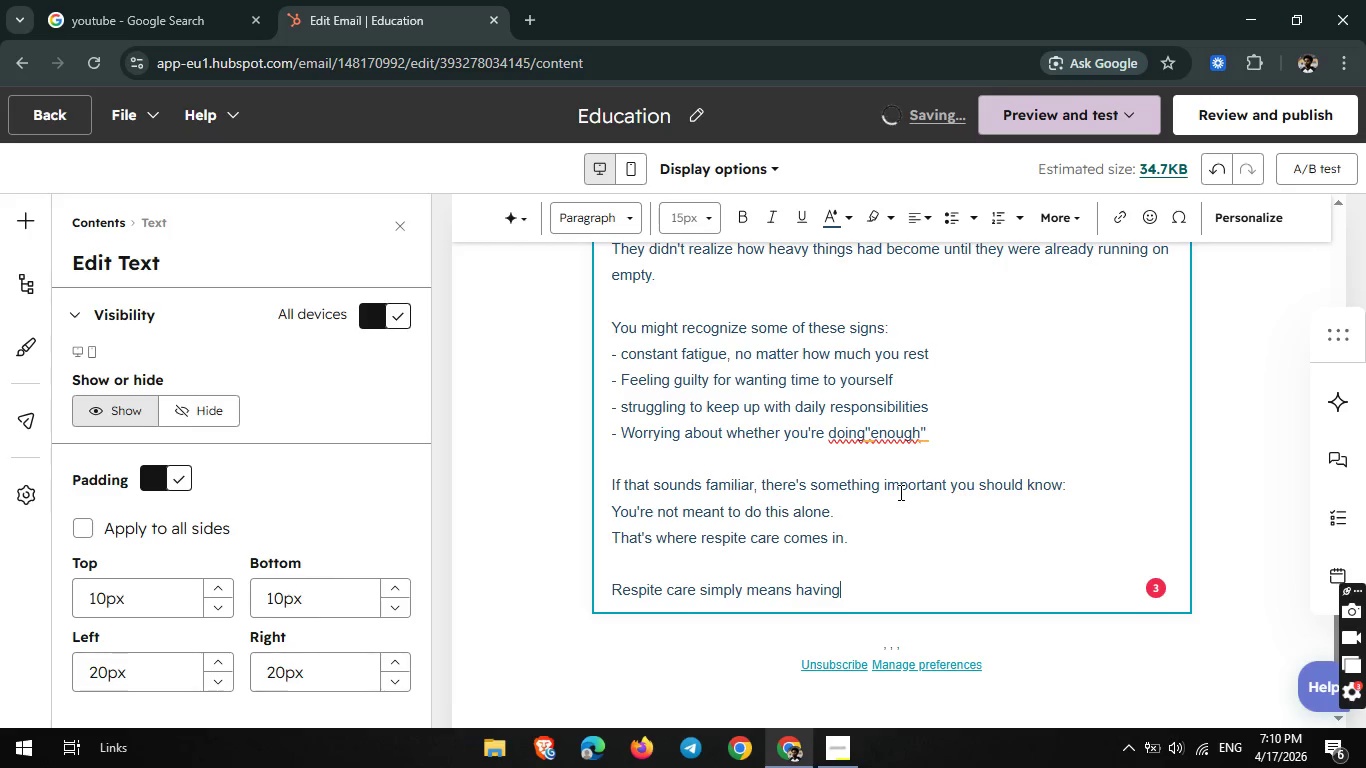 
wait(7.36)
 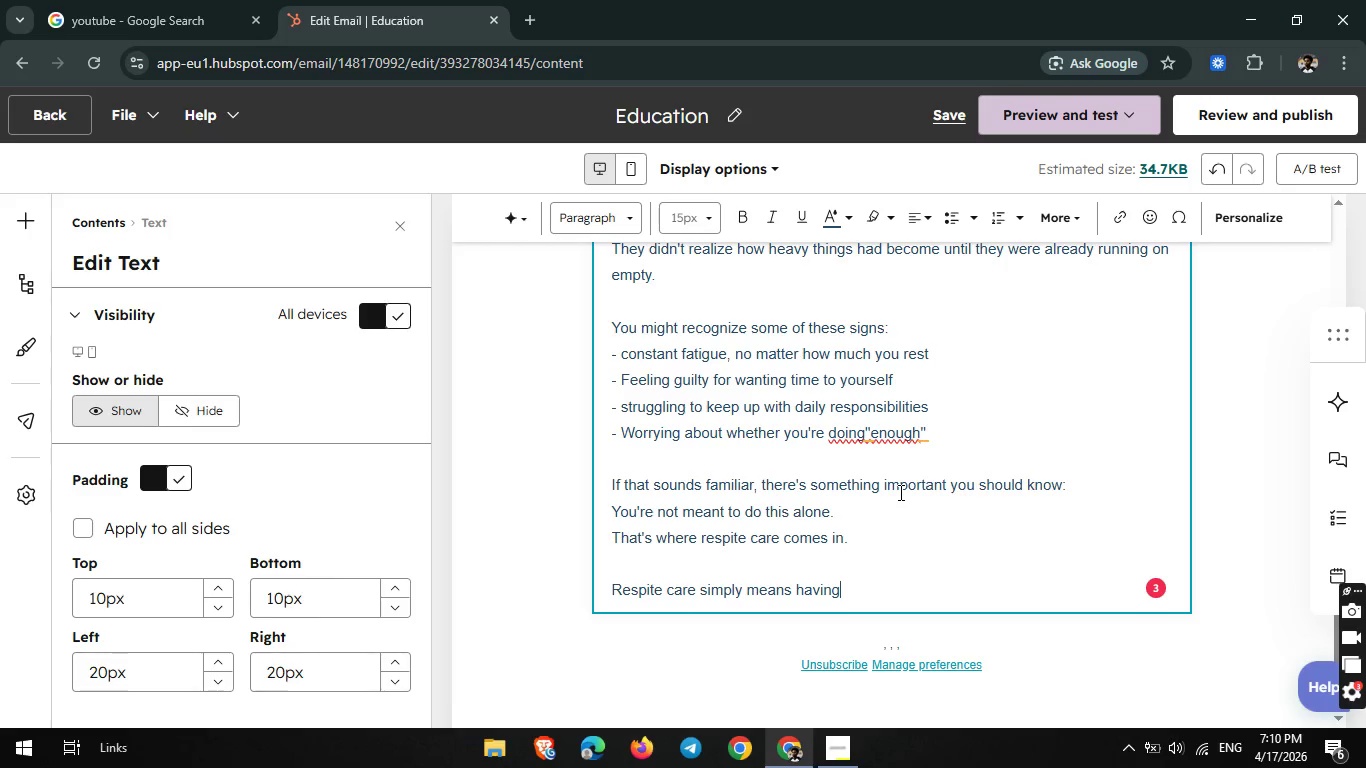 
type( a trusted)
 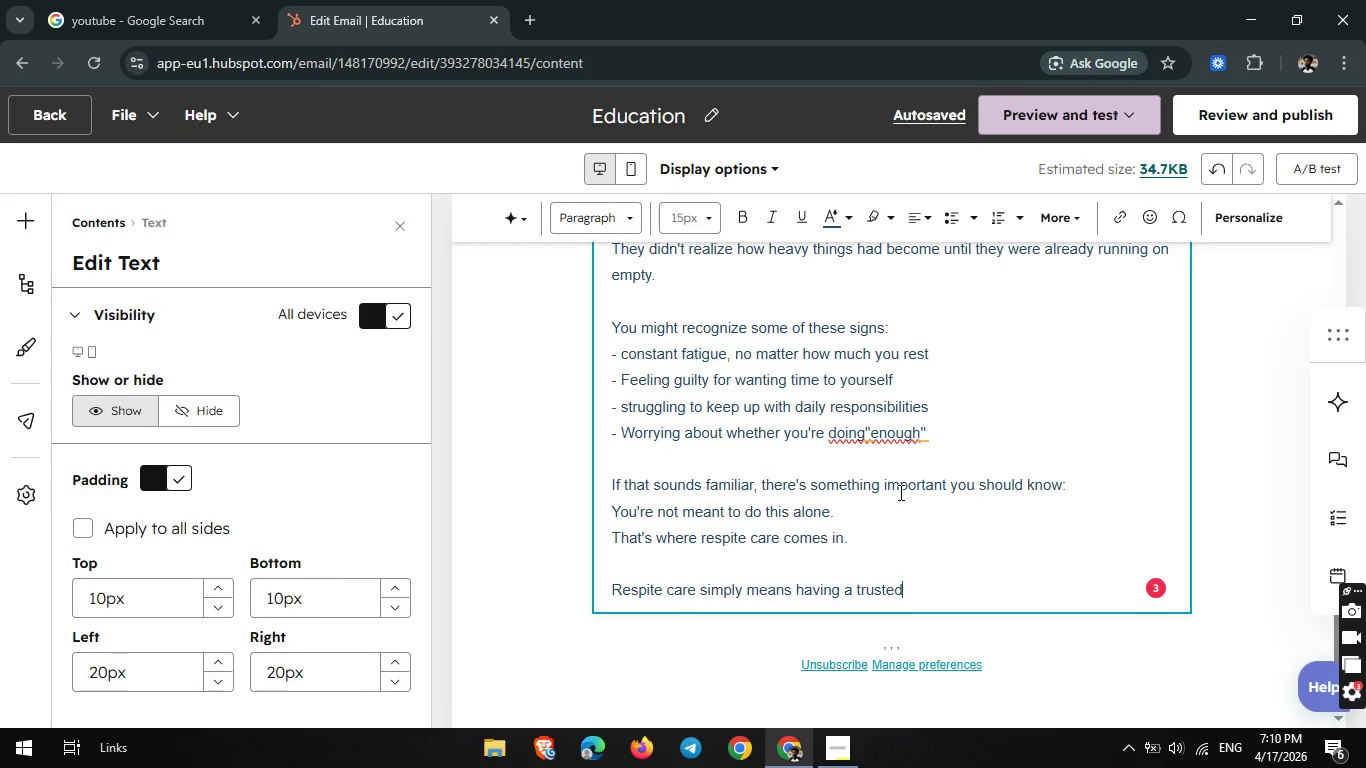 
wait(15.55)
 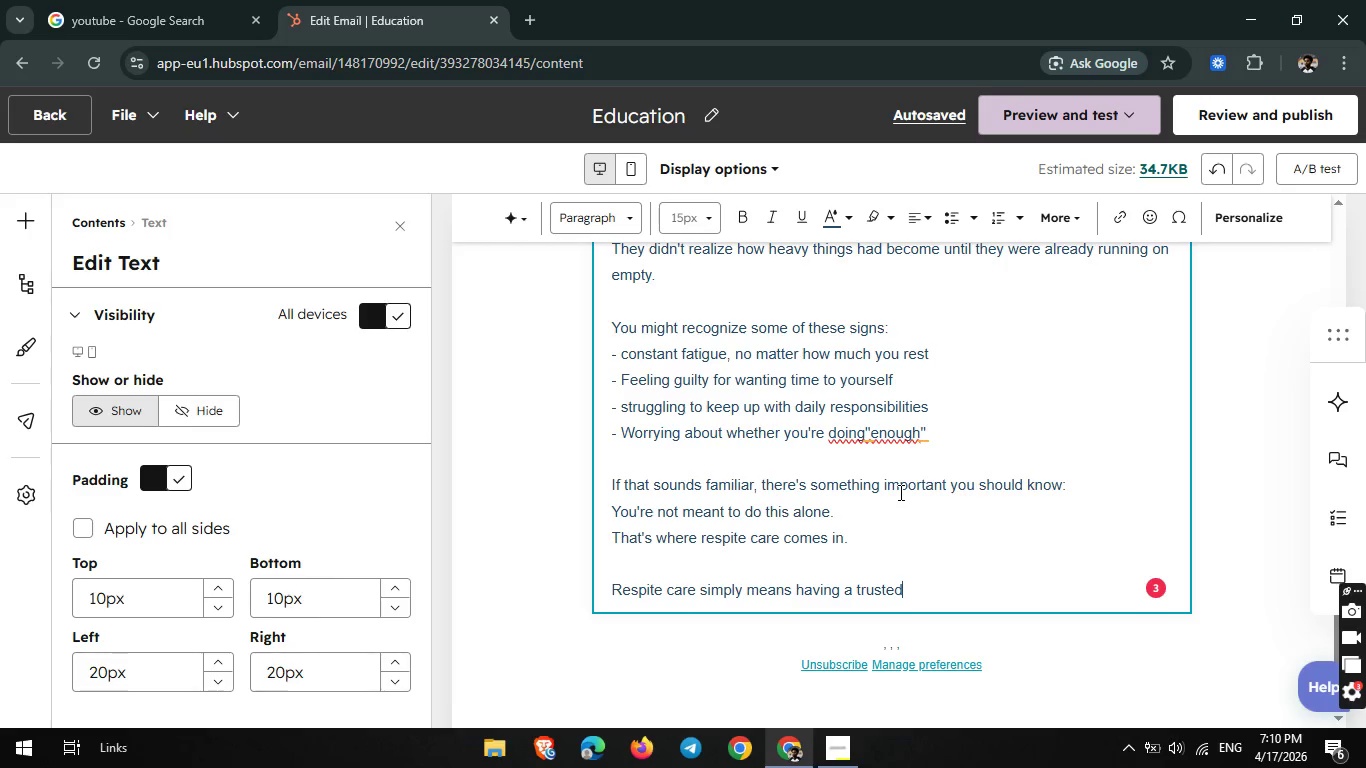 
type(, pro)
 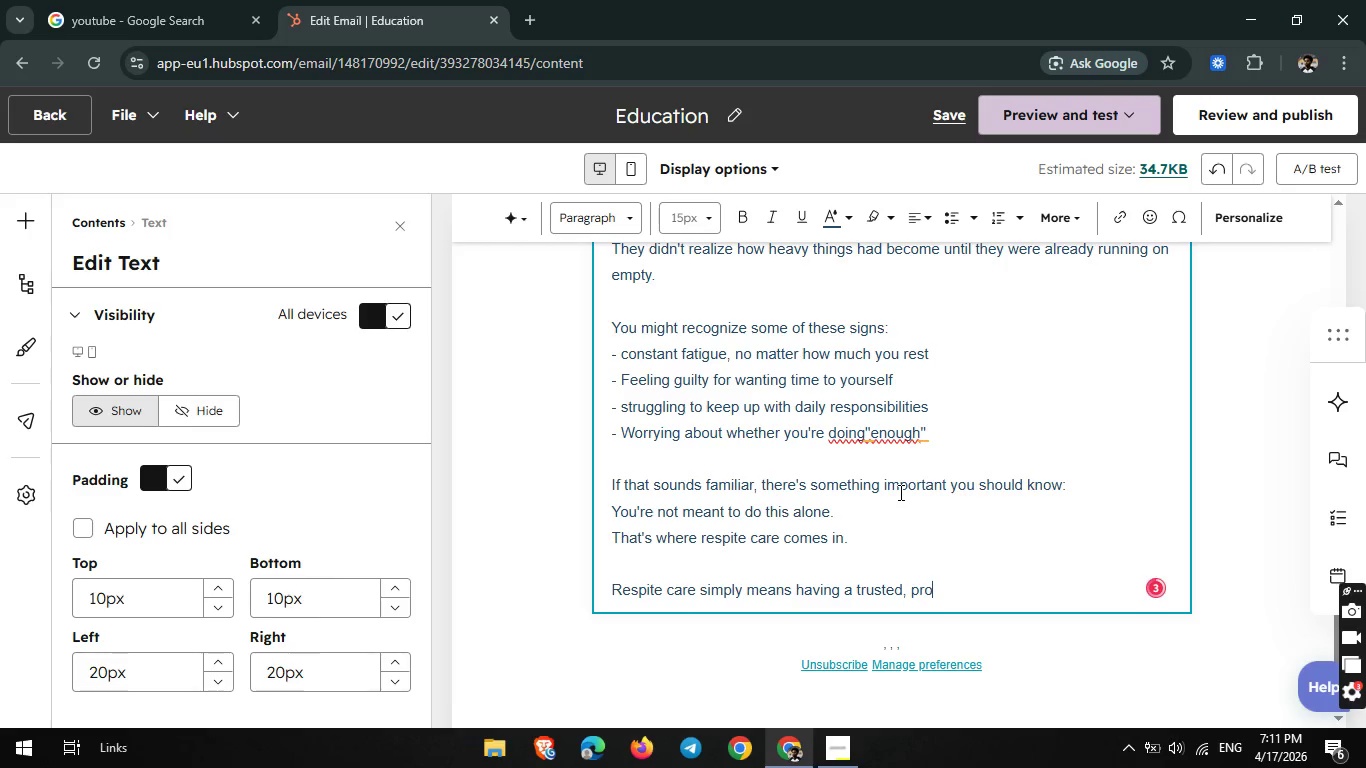 
type(fessiona)
 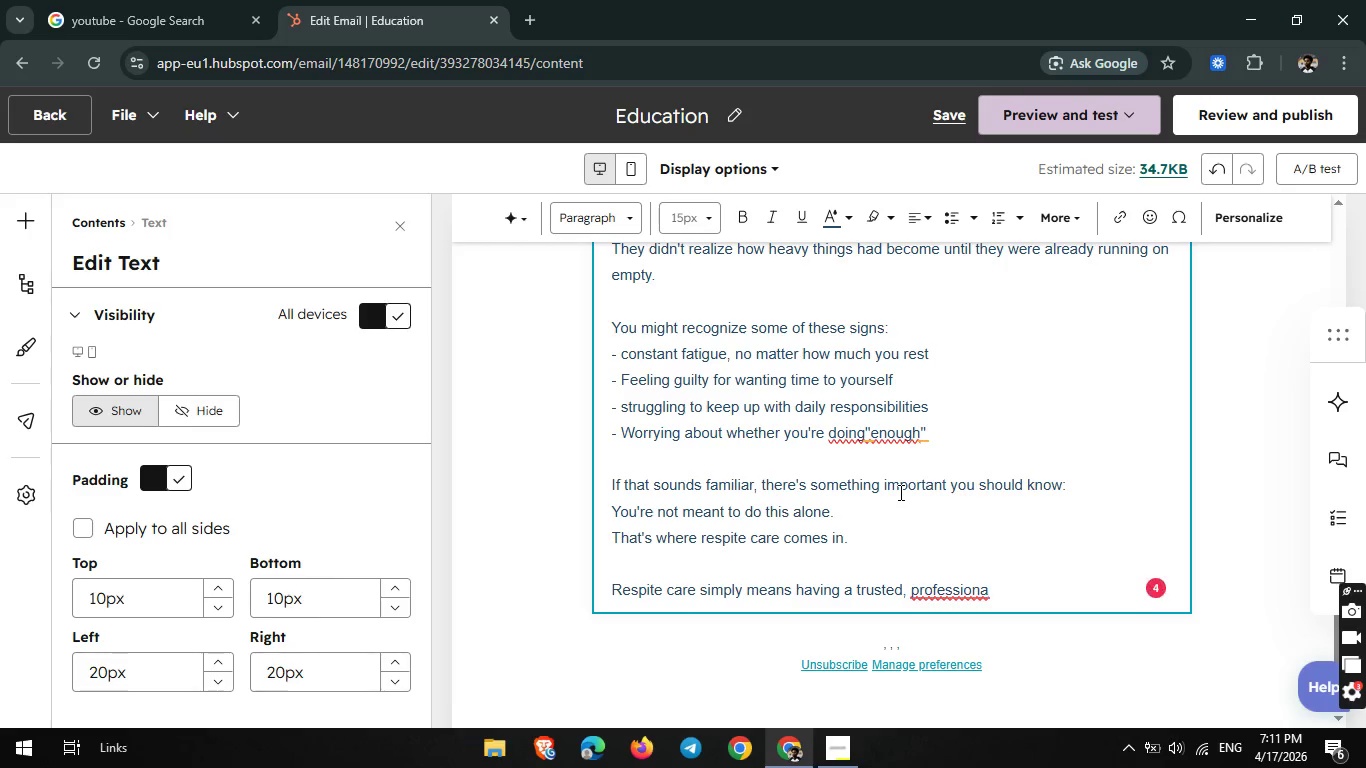 
type(l cregiver step in for )
 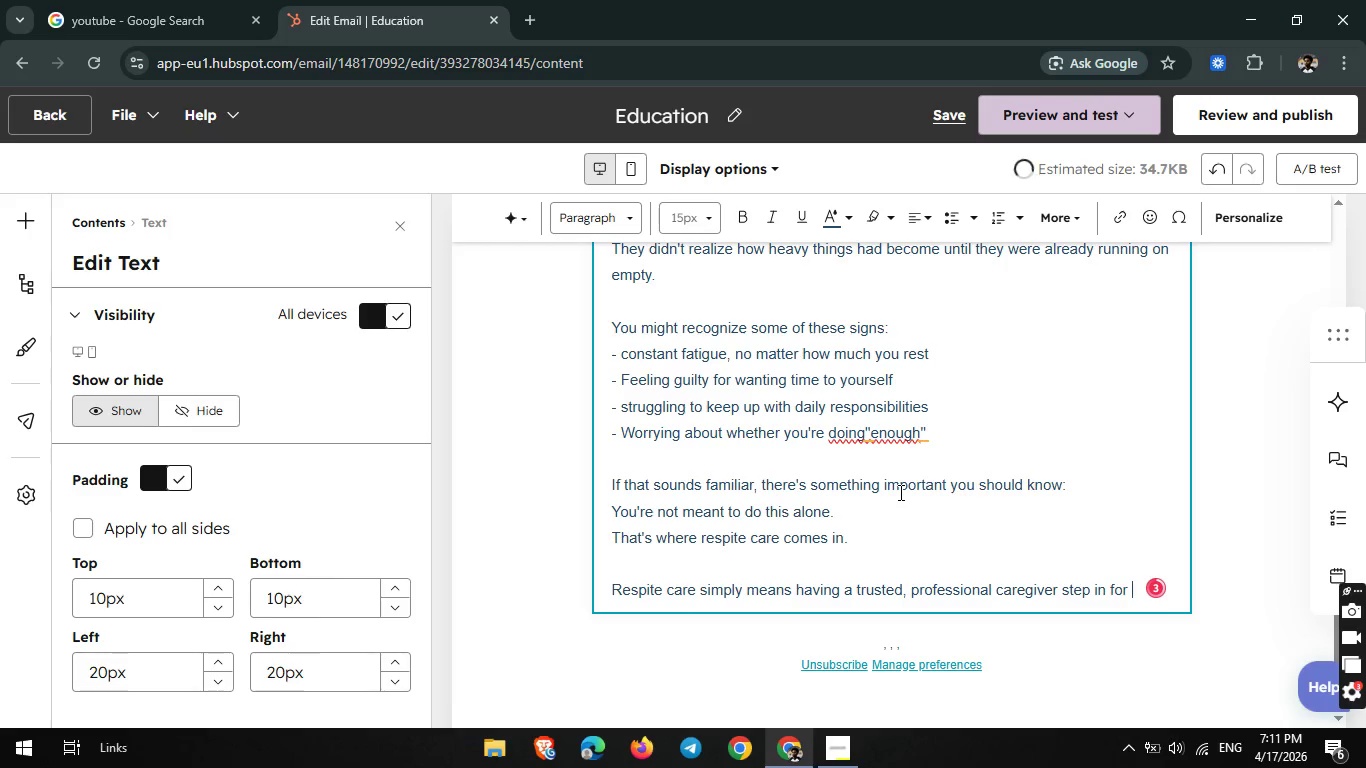 
hold_key(key=A, duration=14.47)
 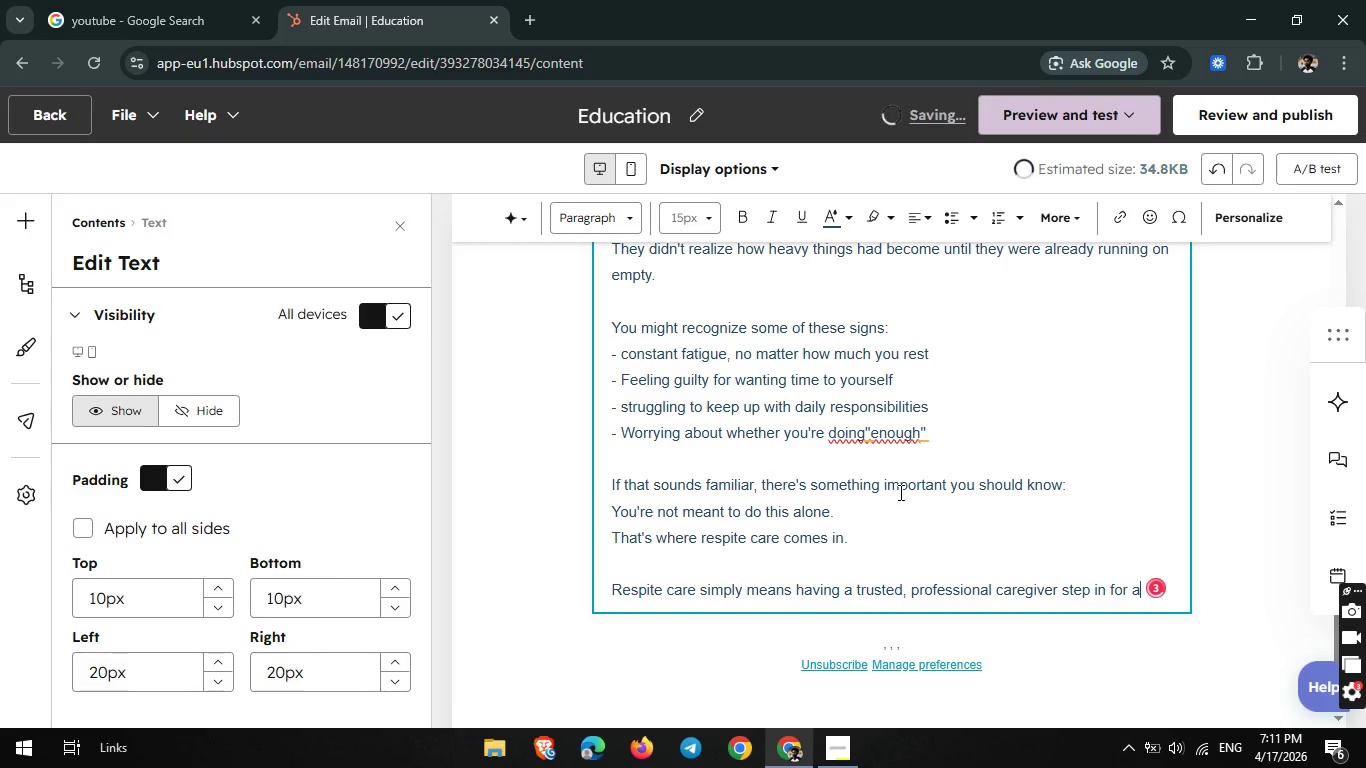 
type( short per)
 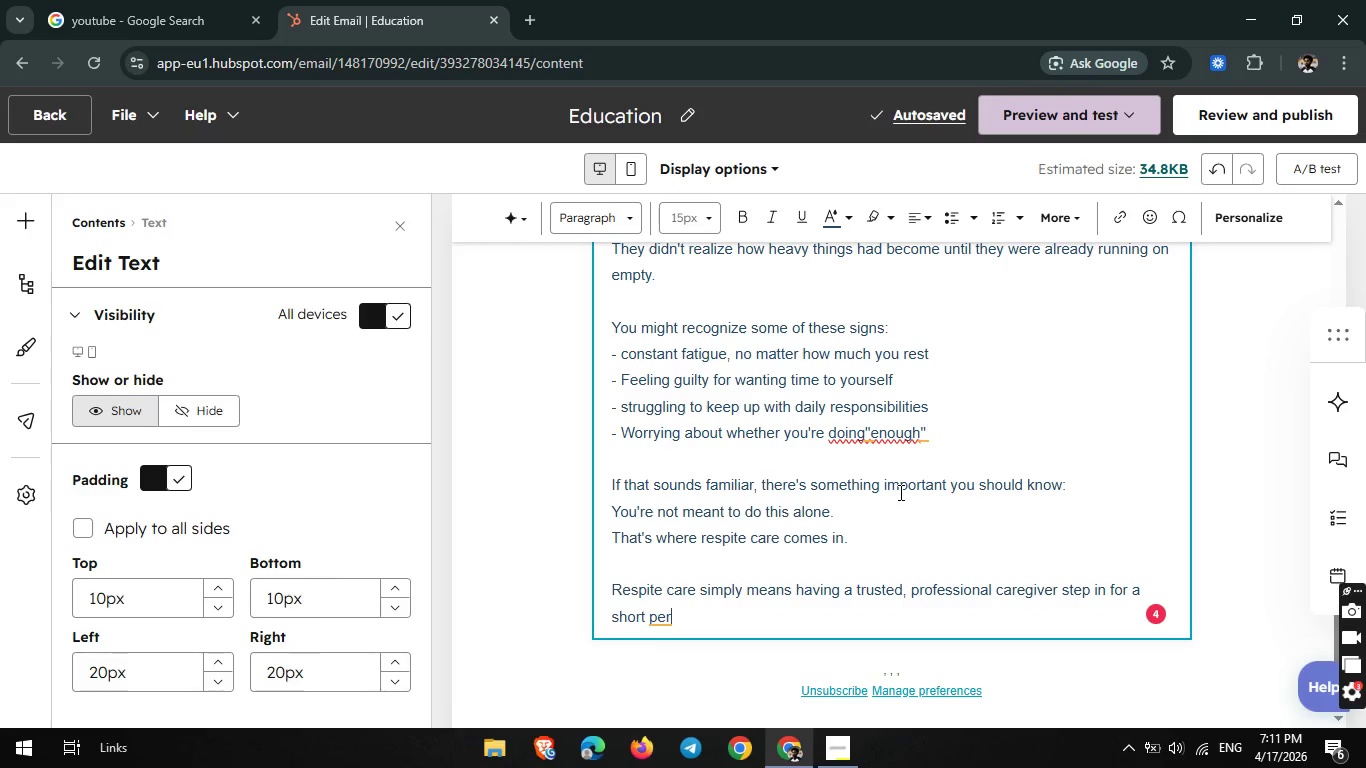 
wait(7.25)
 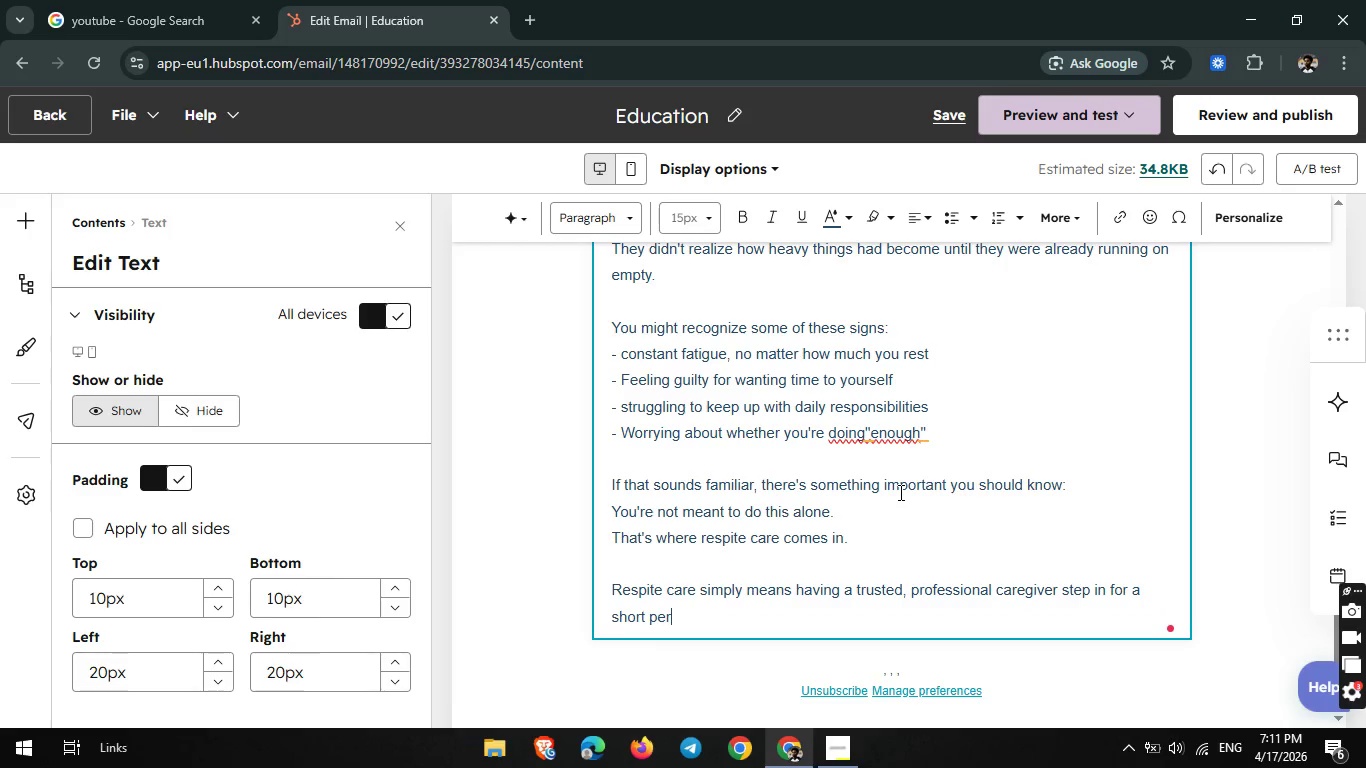 
type(iod of time-so you )
 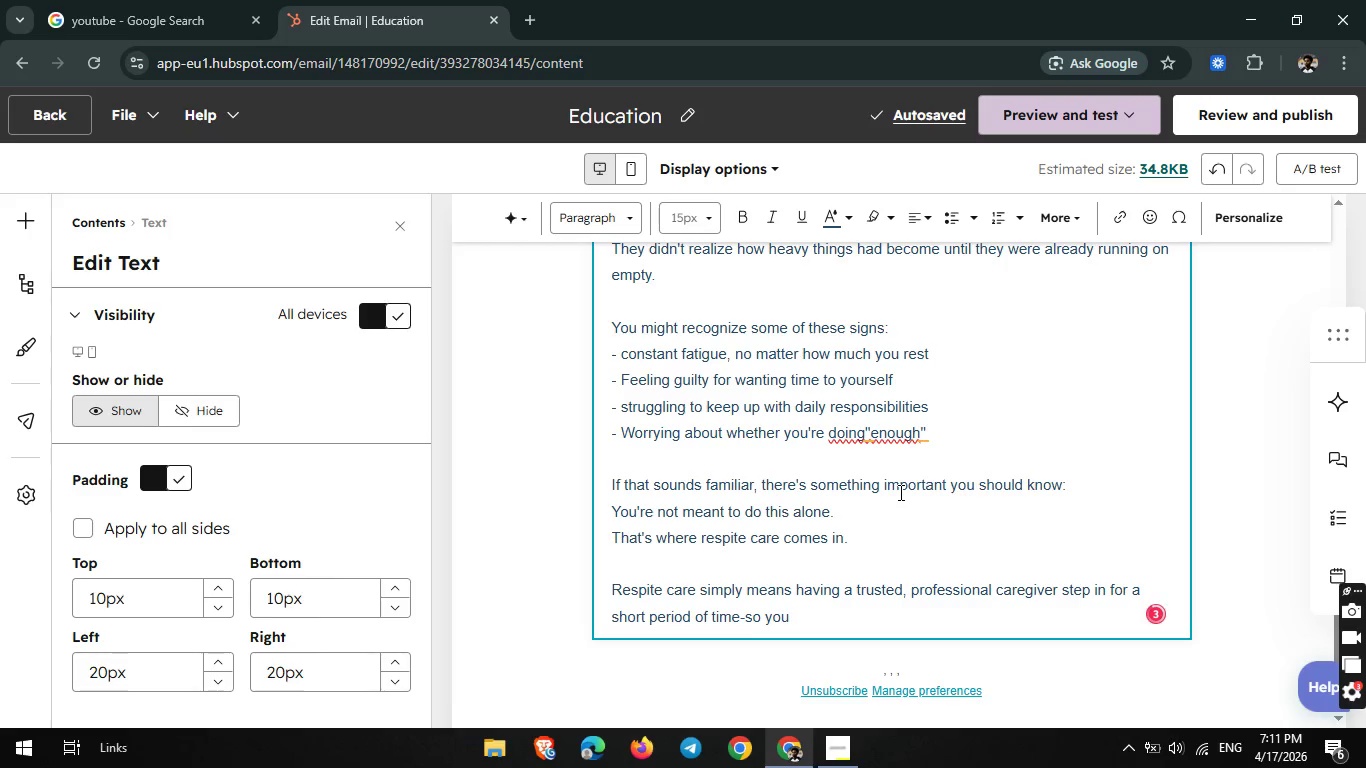 
wait(5.03)
 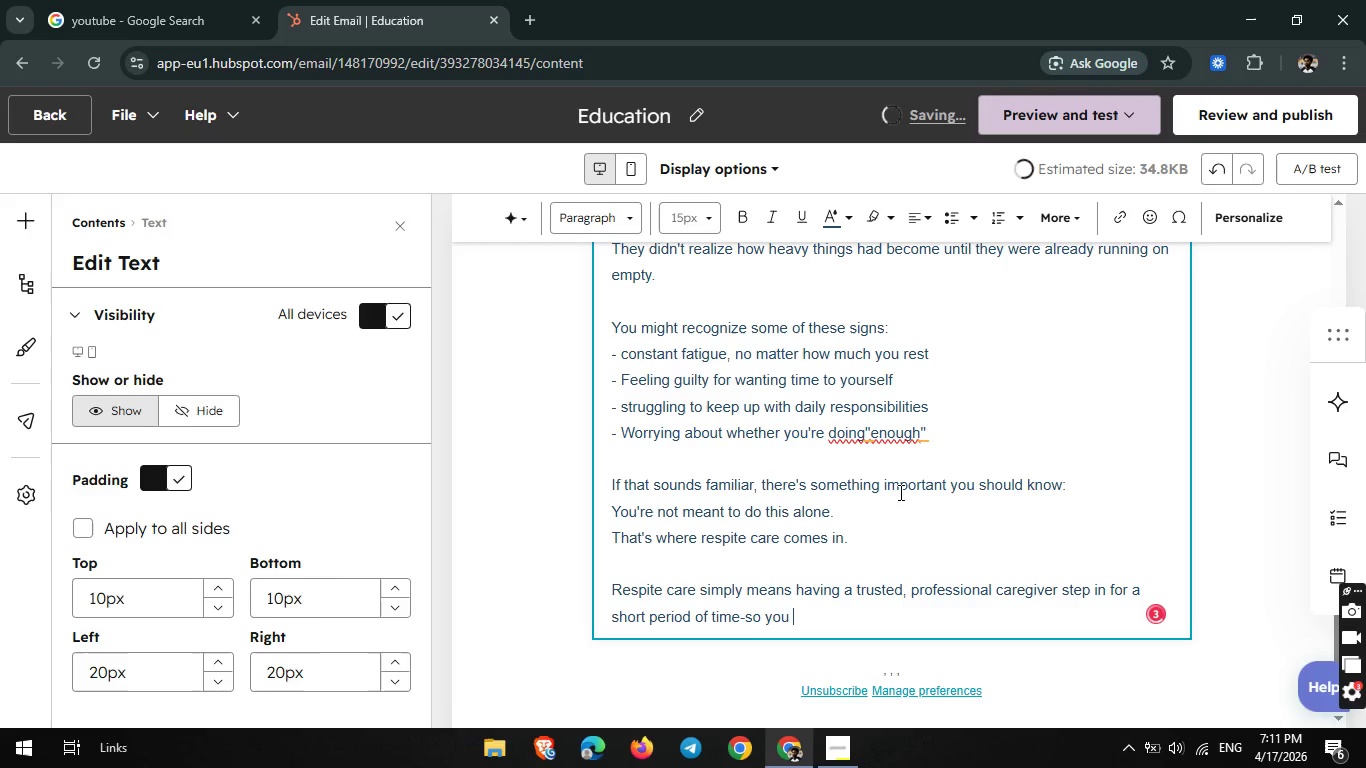 
type(can step out, rest, recharge, or just breathe.)
 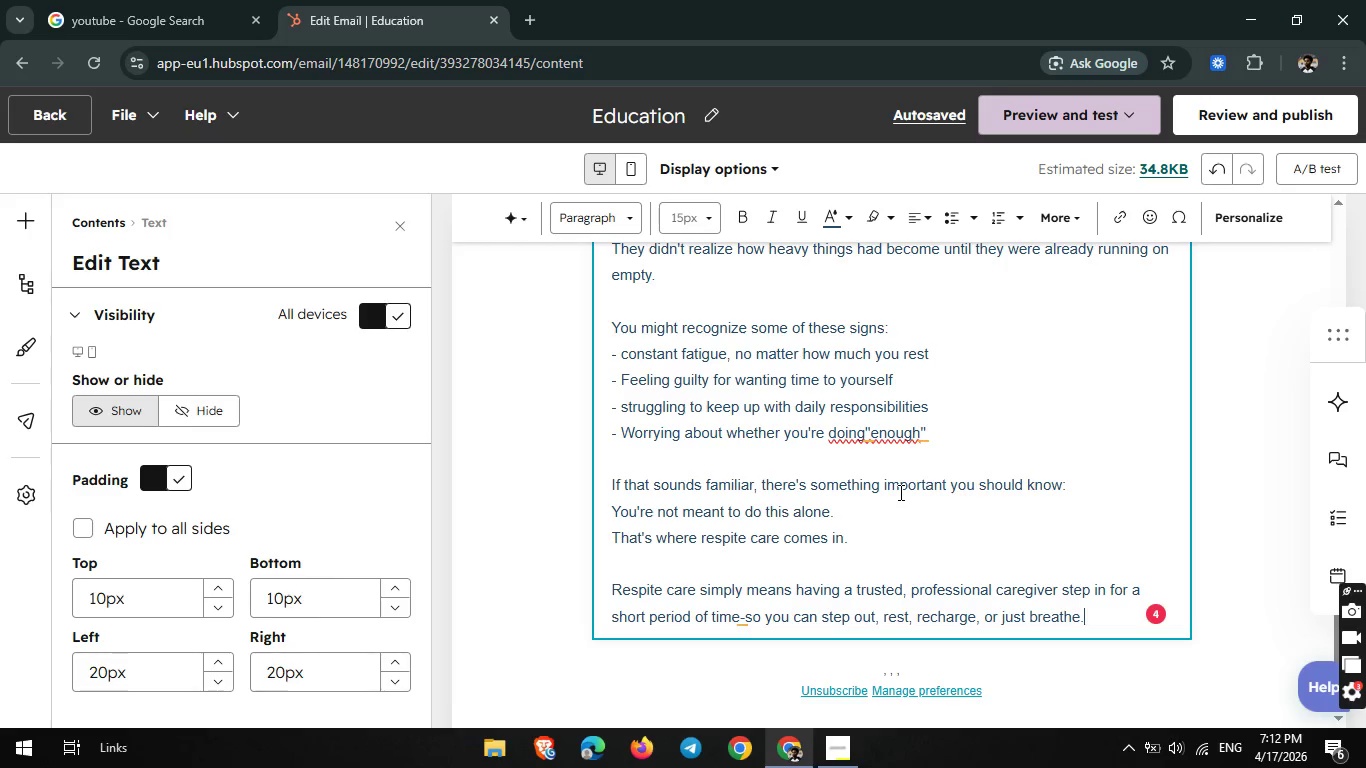 
wait(15.8)
 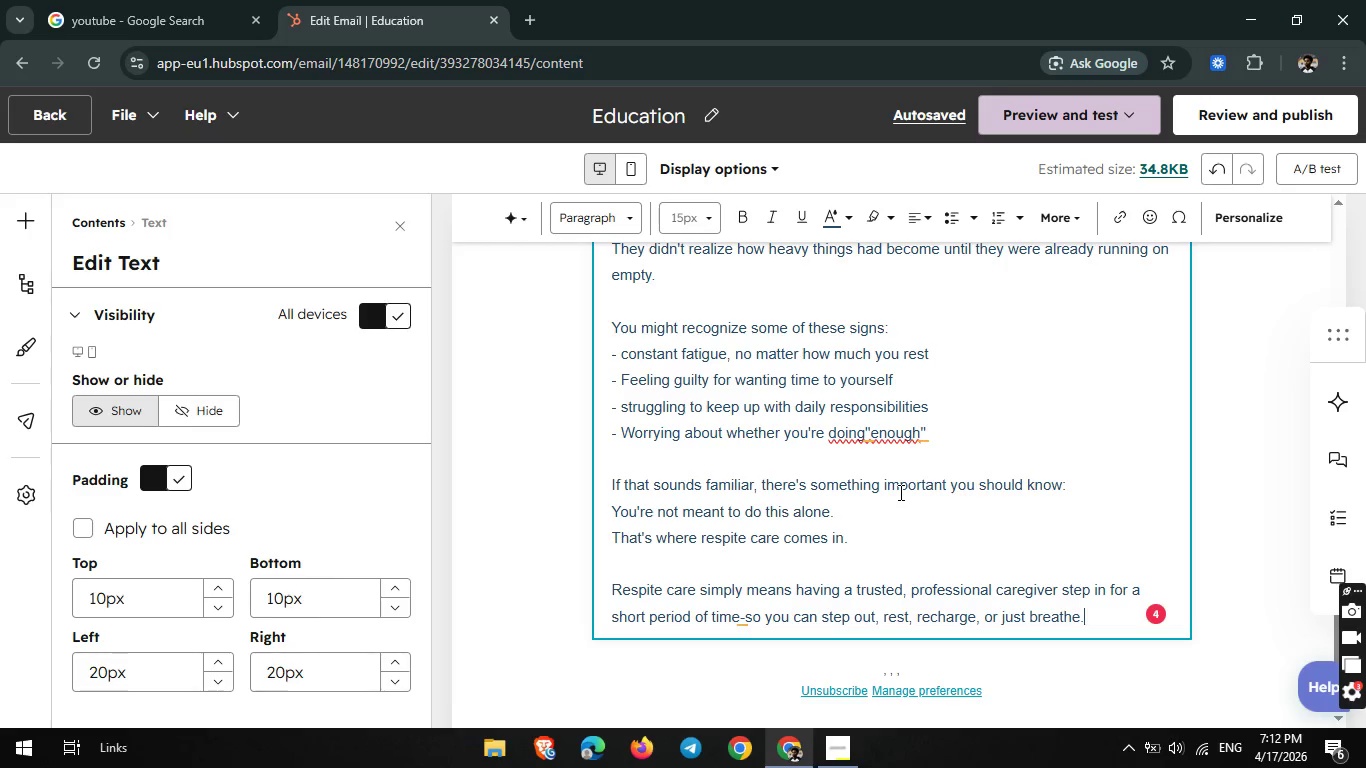 
key(Space)
 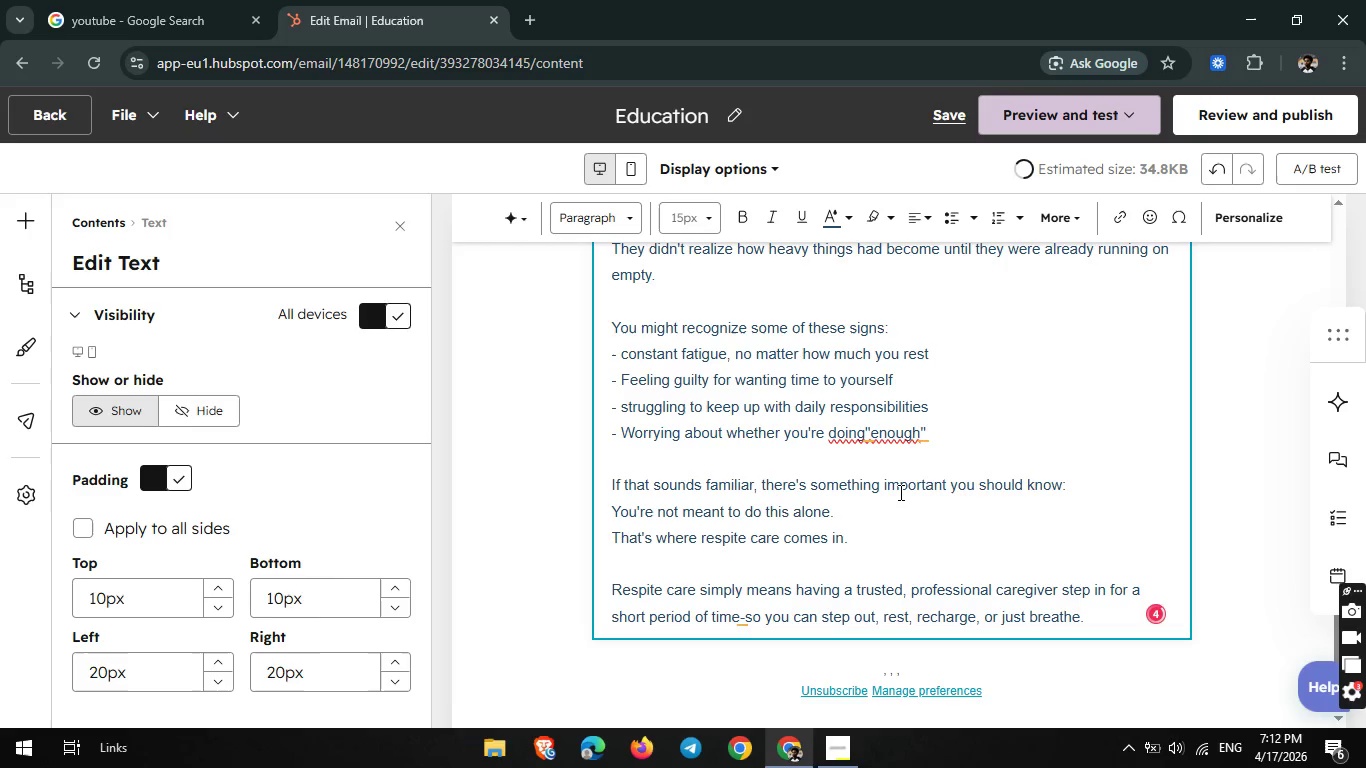 
key(Enter)
 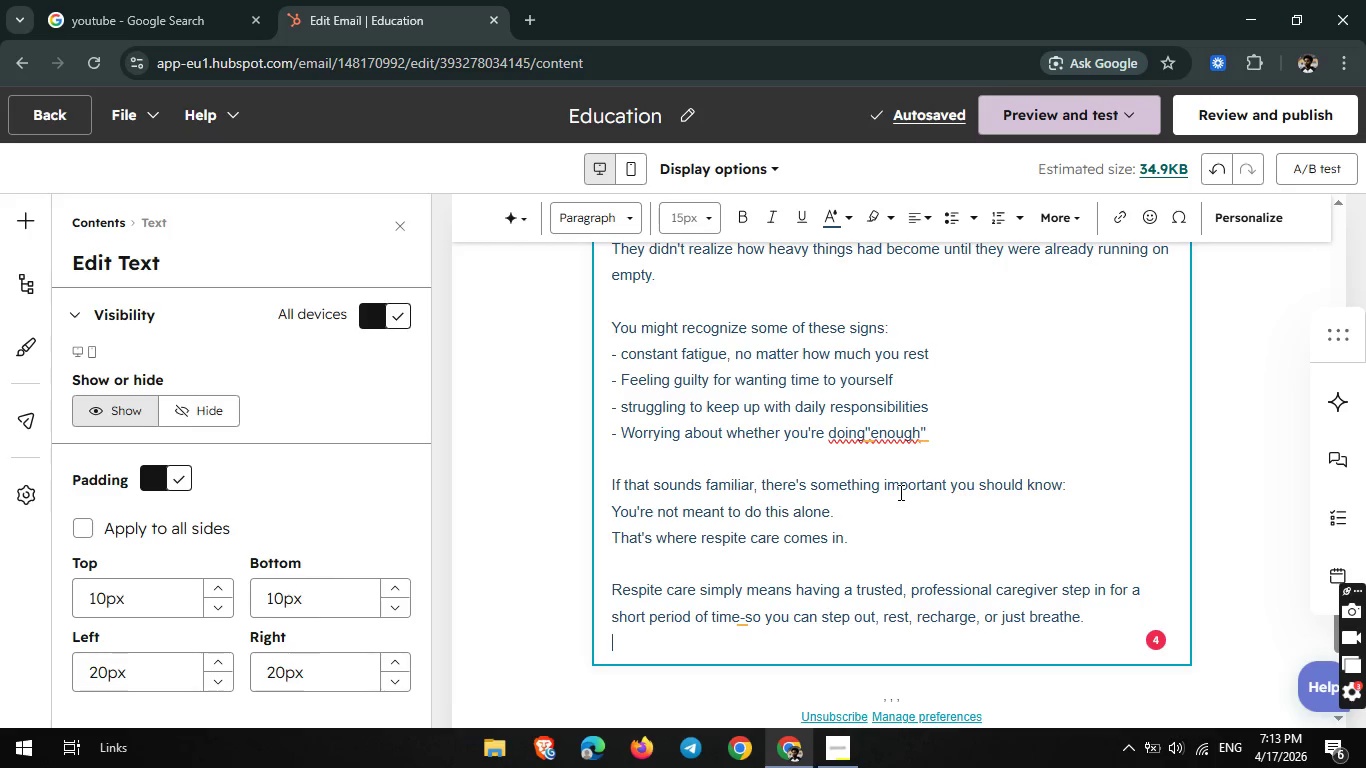 
wait(13.99)
 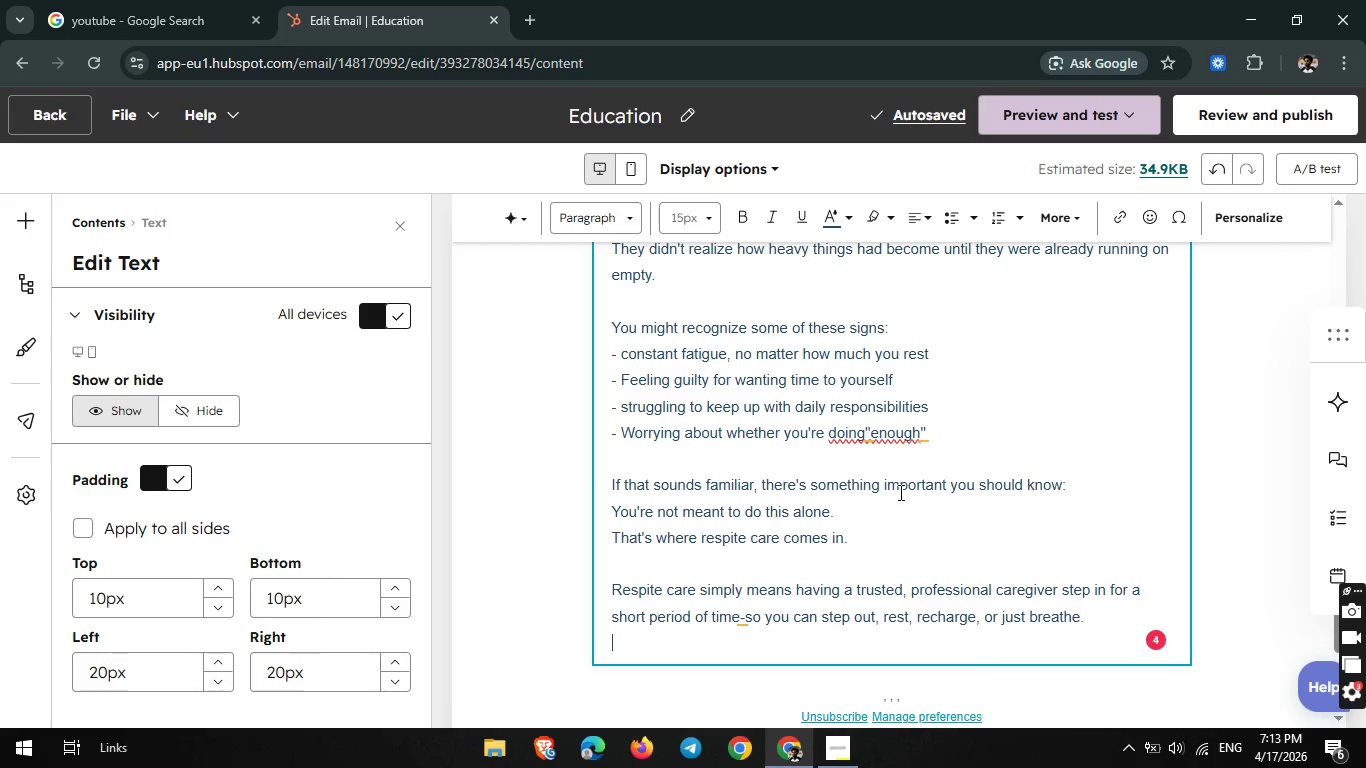 
key(Enter)
 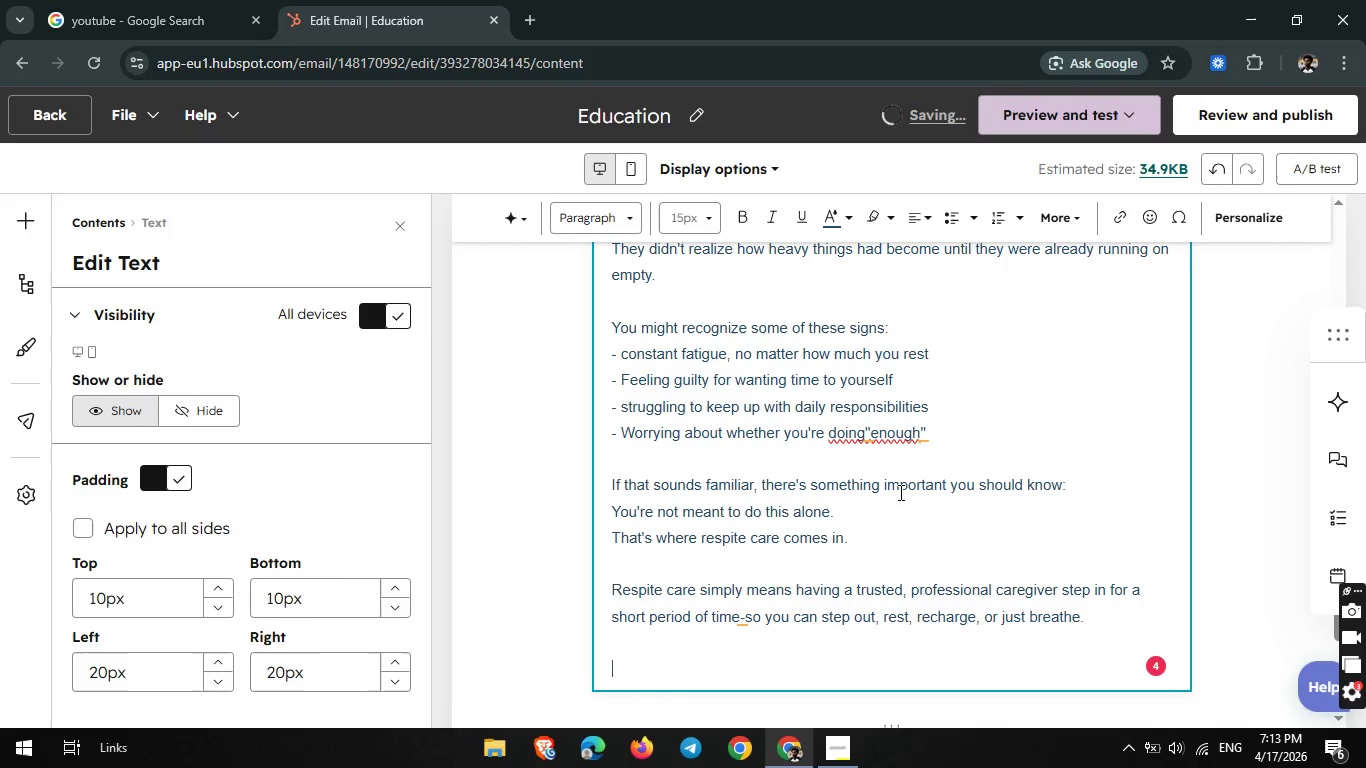 
type(it is )
 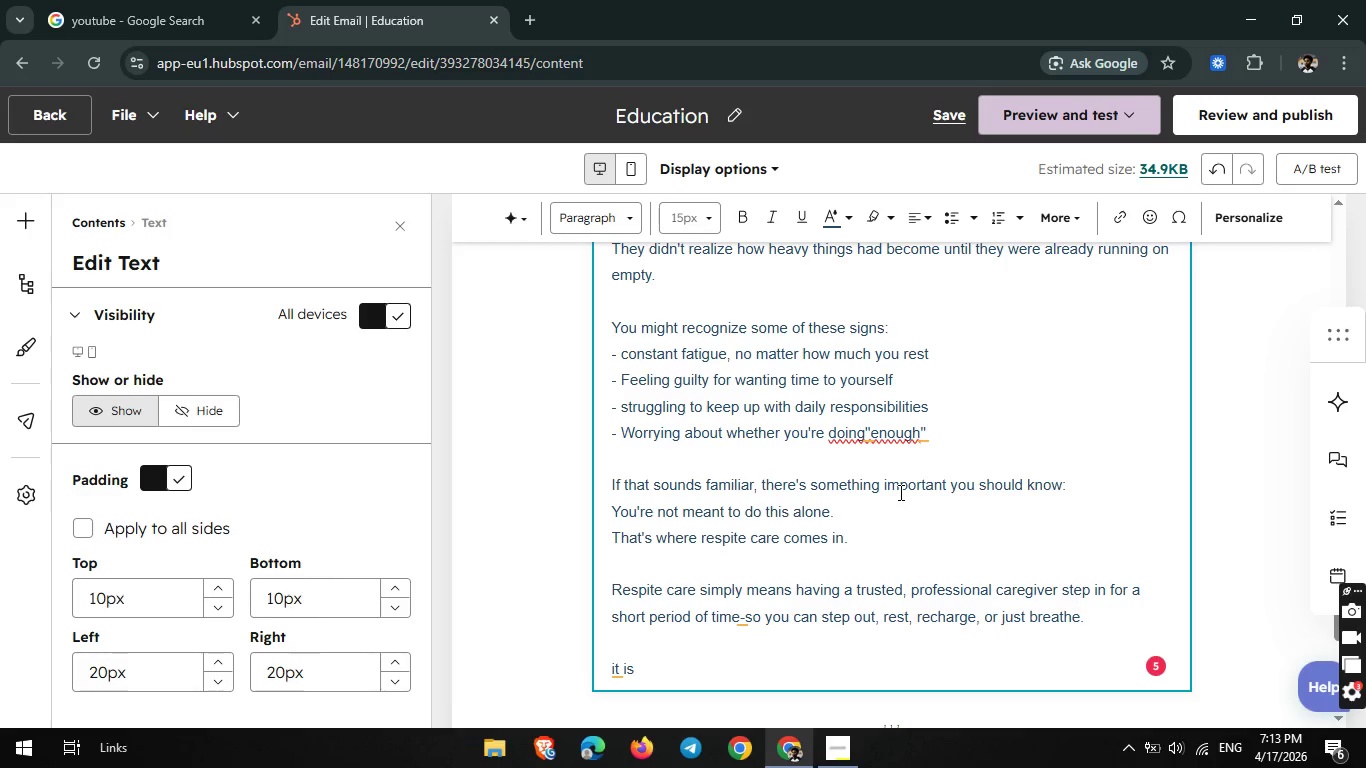 
type(not )
 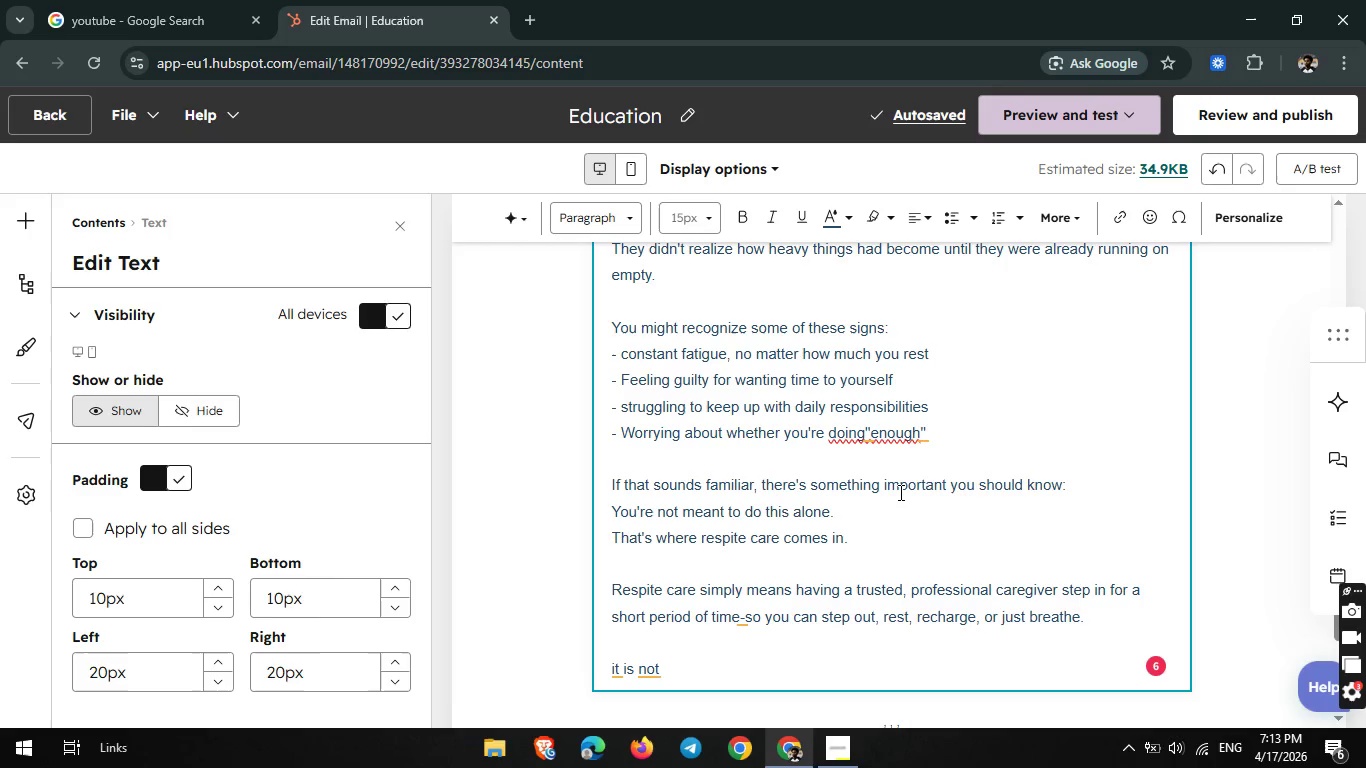 
wait(10.08)
 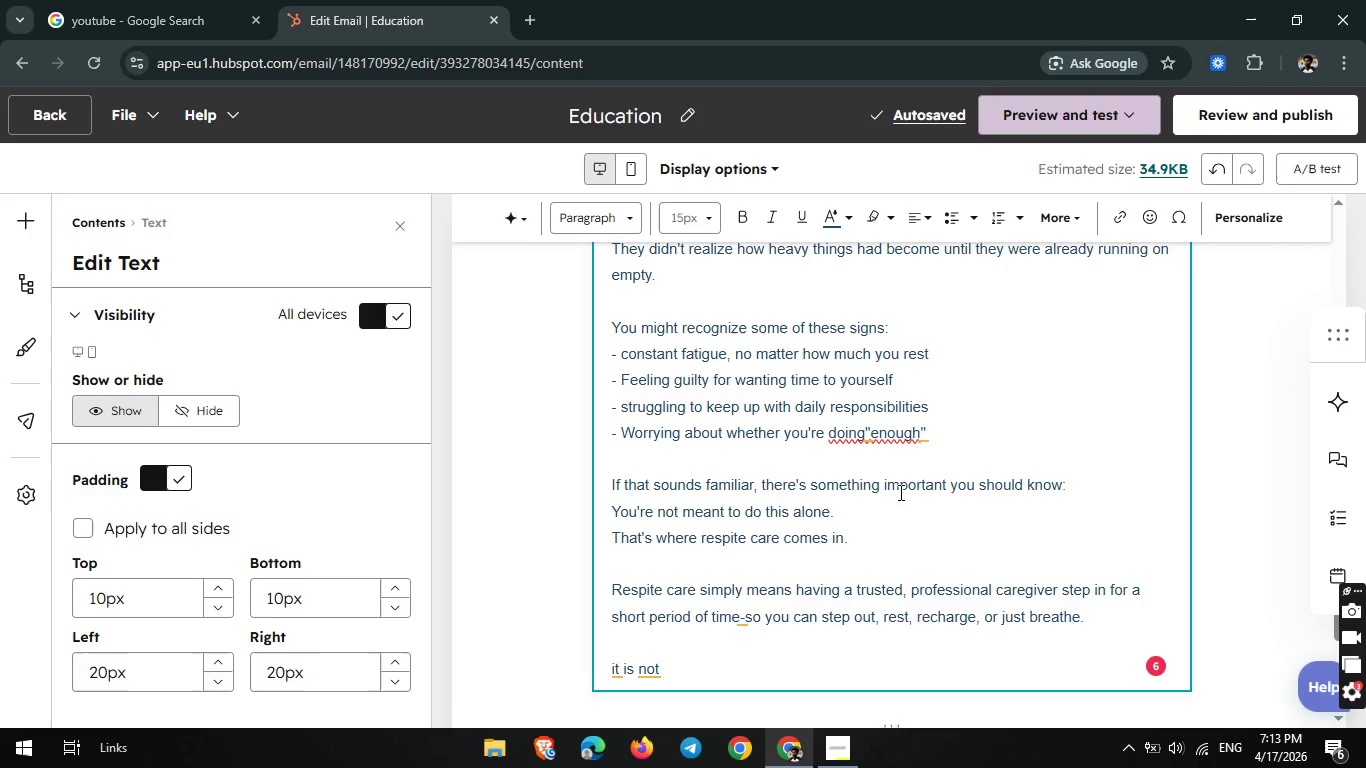 
type(about)
 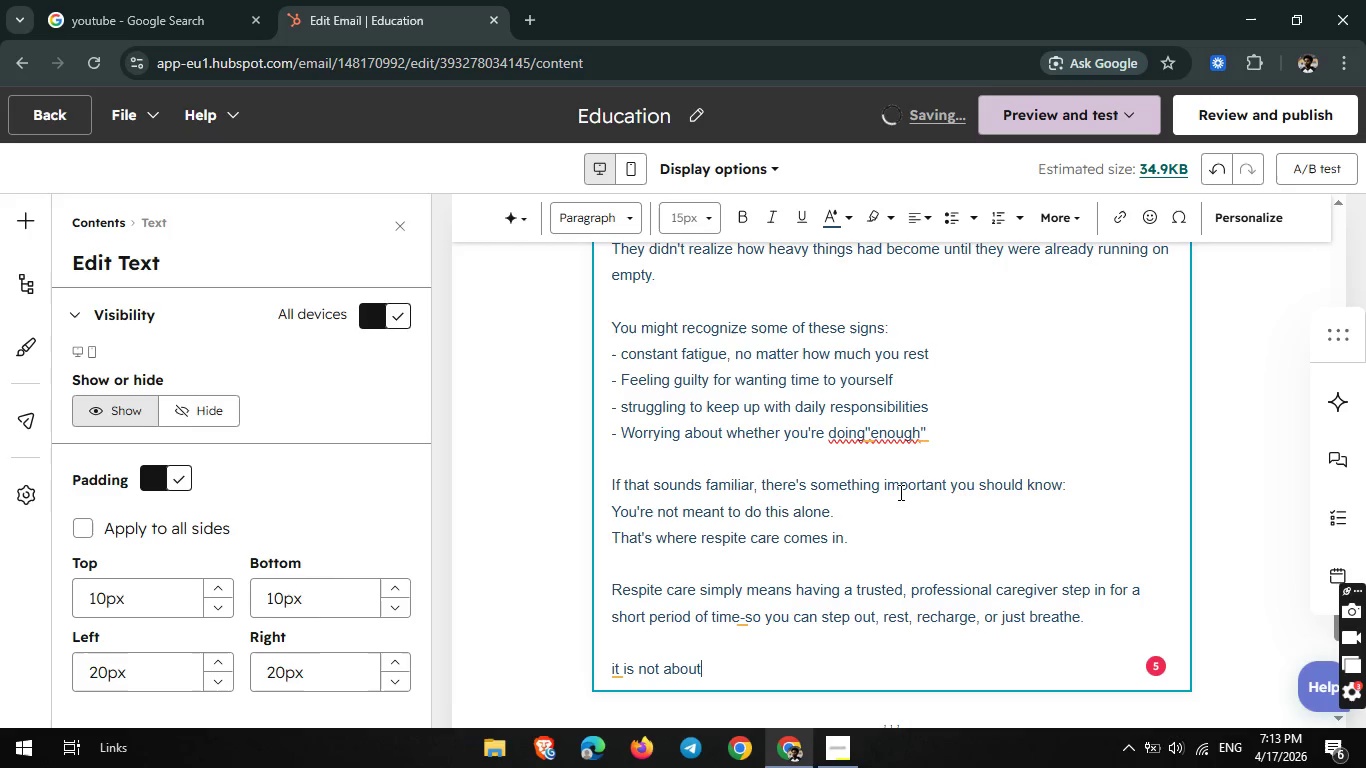 
type( replacing you.)
 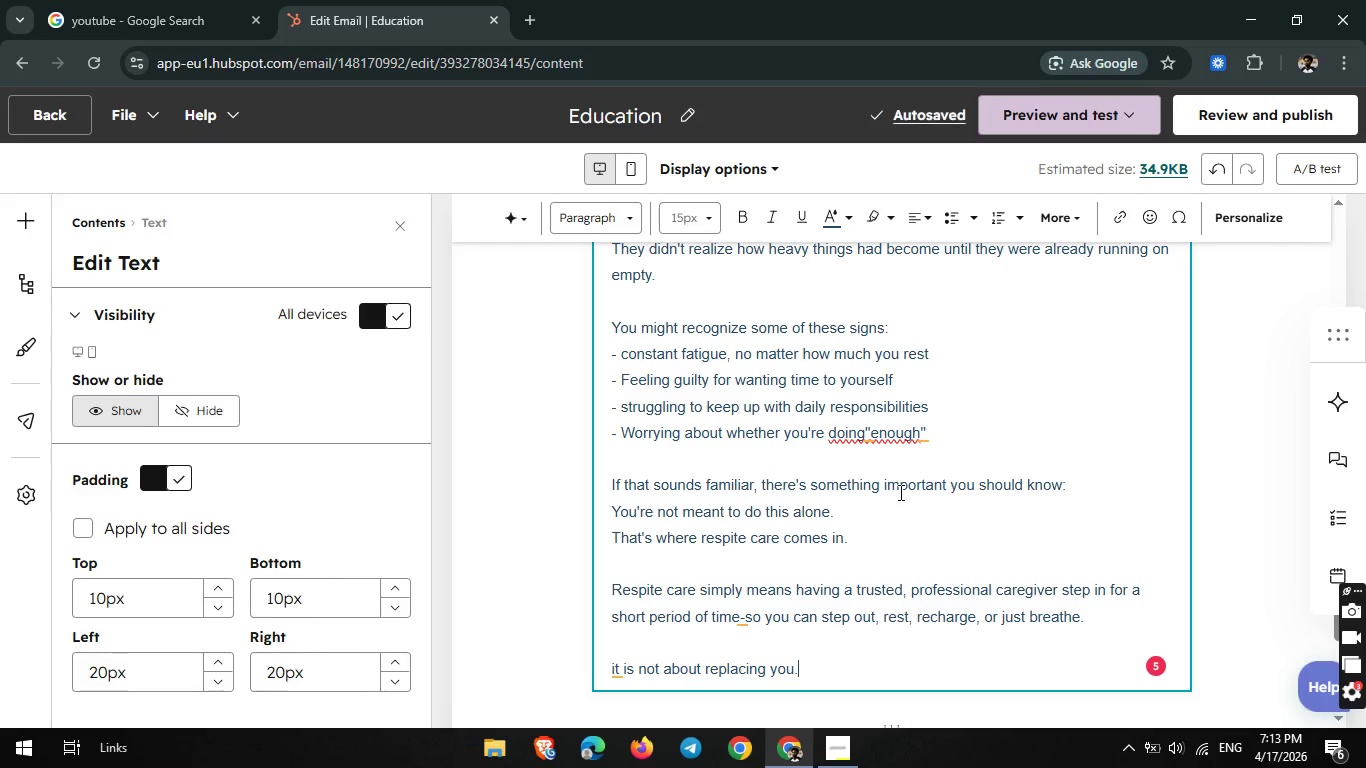 
wait(9.74)
 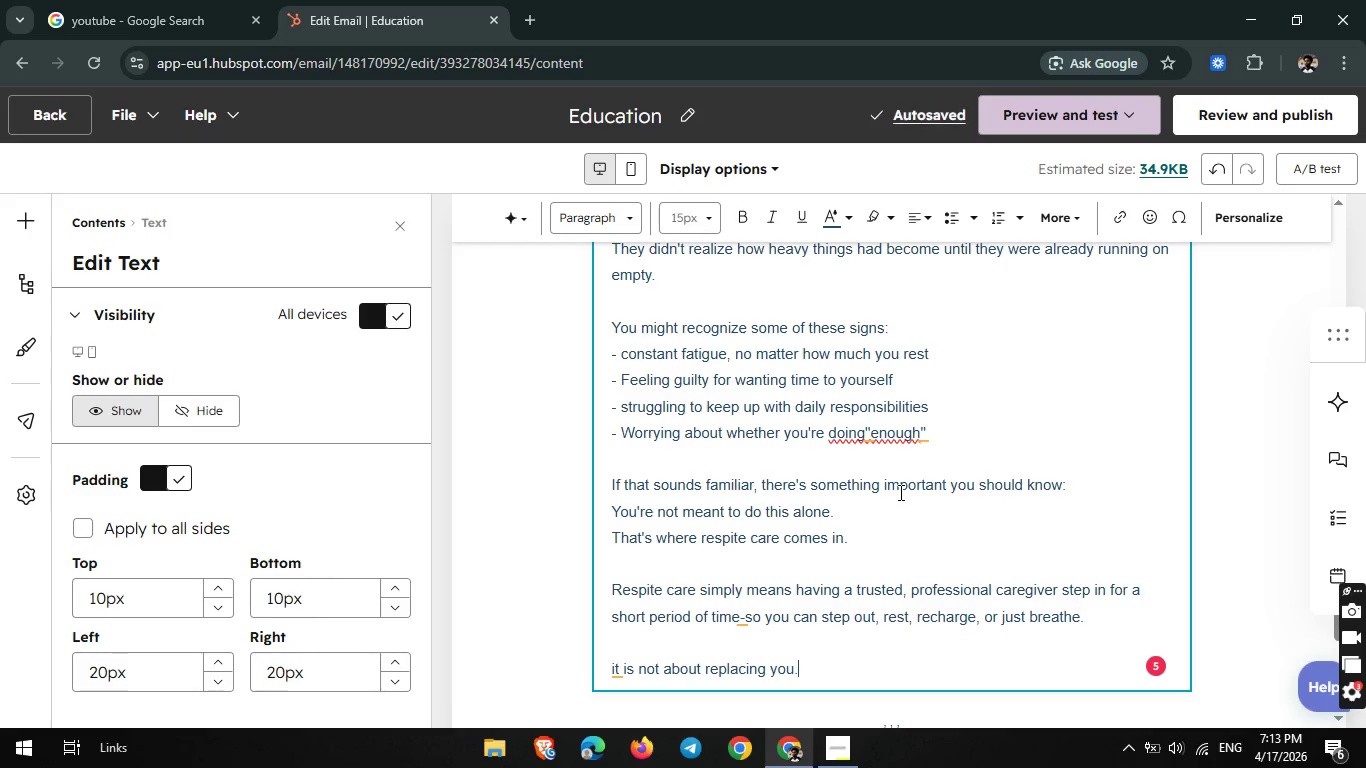 
left_click([616, 671])
 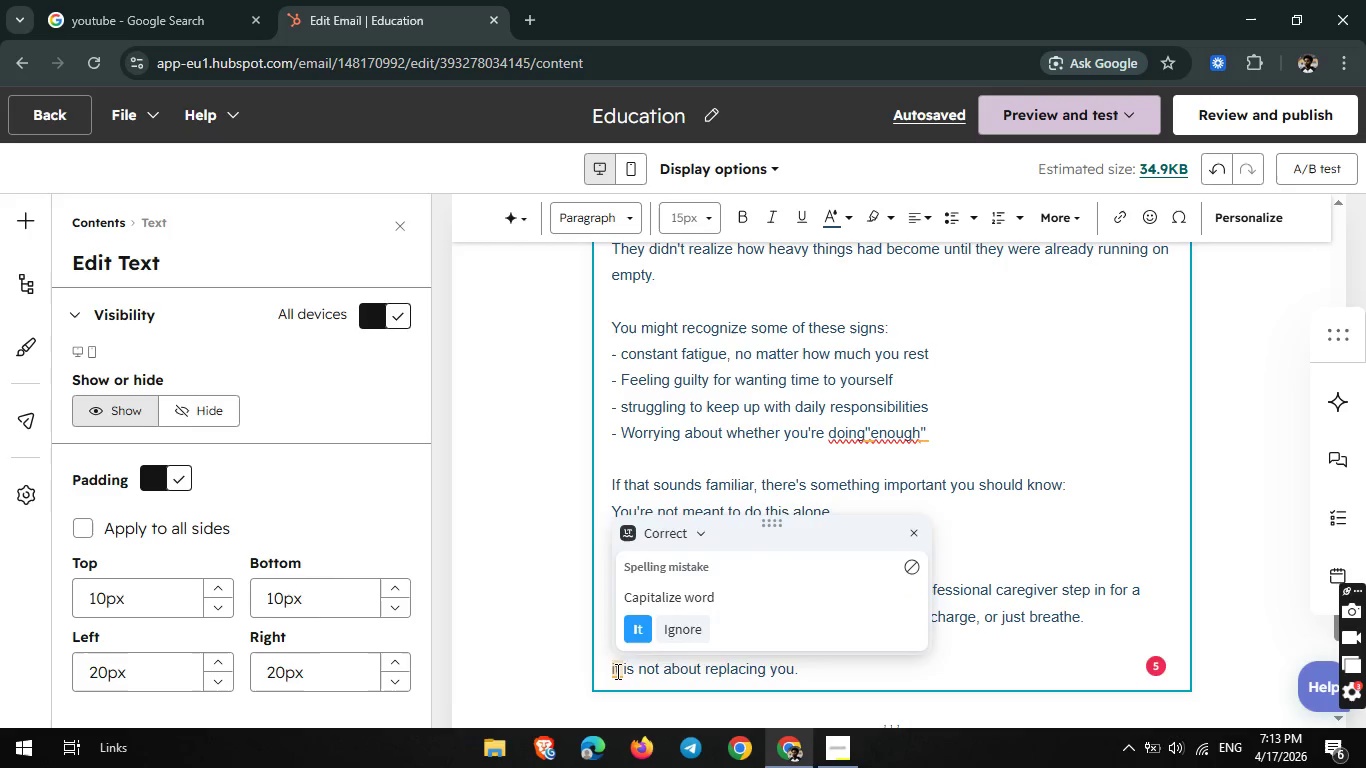 
key(Backspace)
 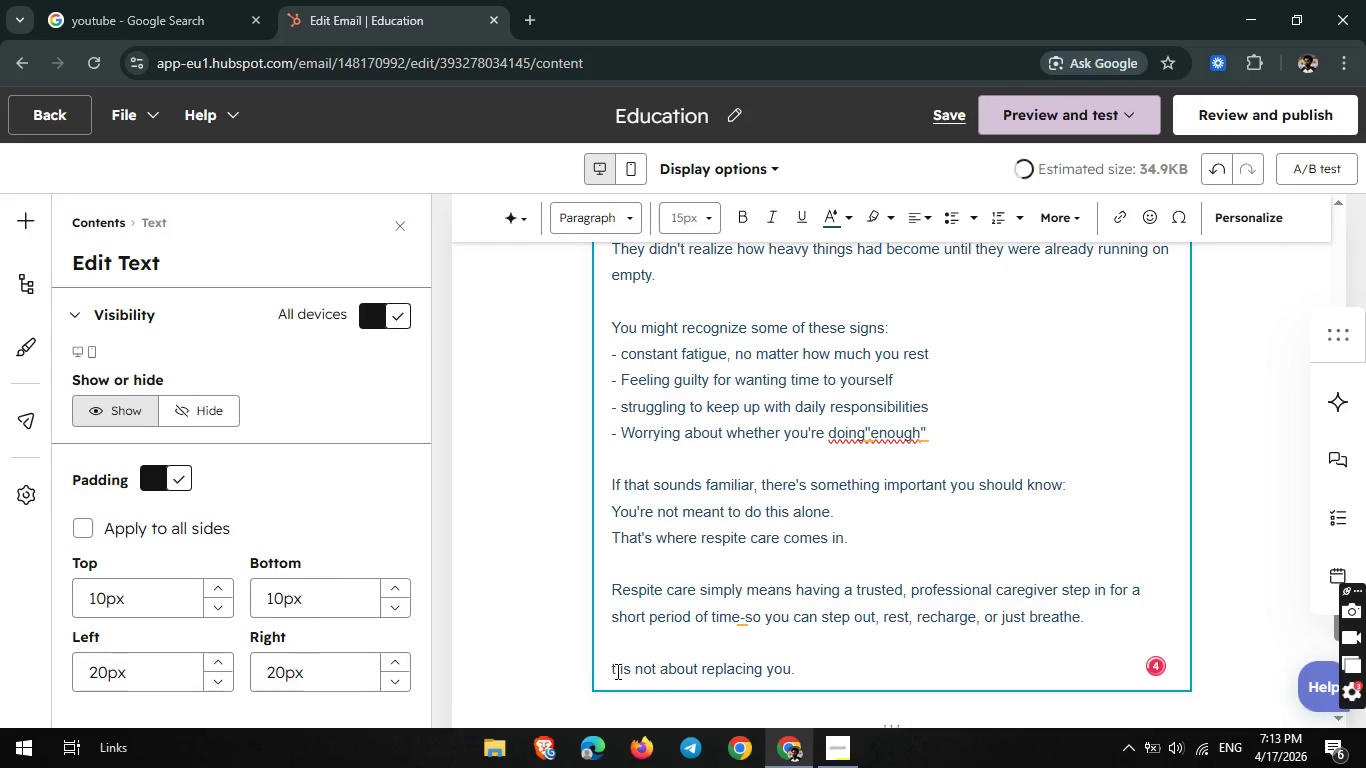 
key(Shift+I)
 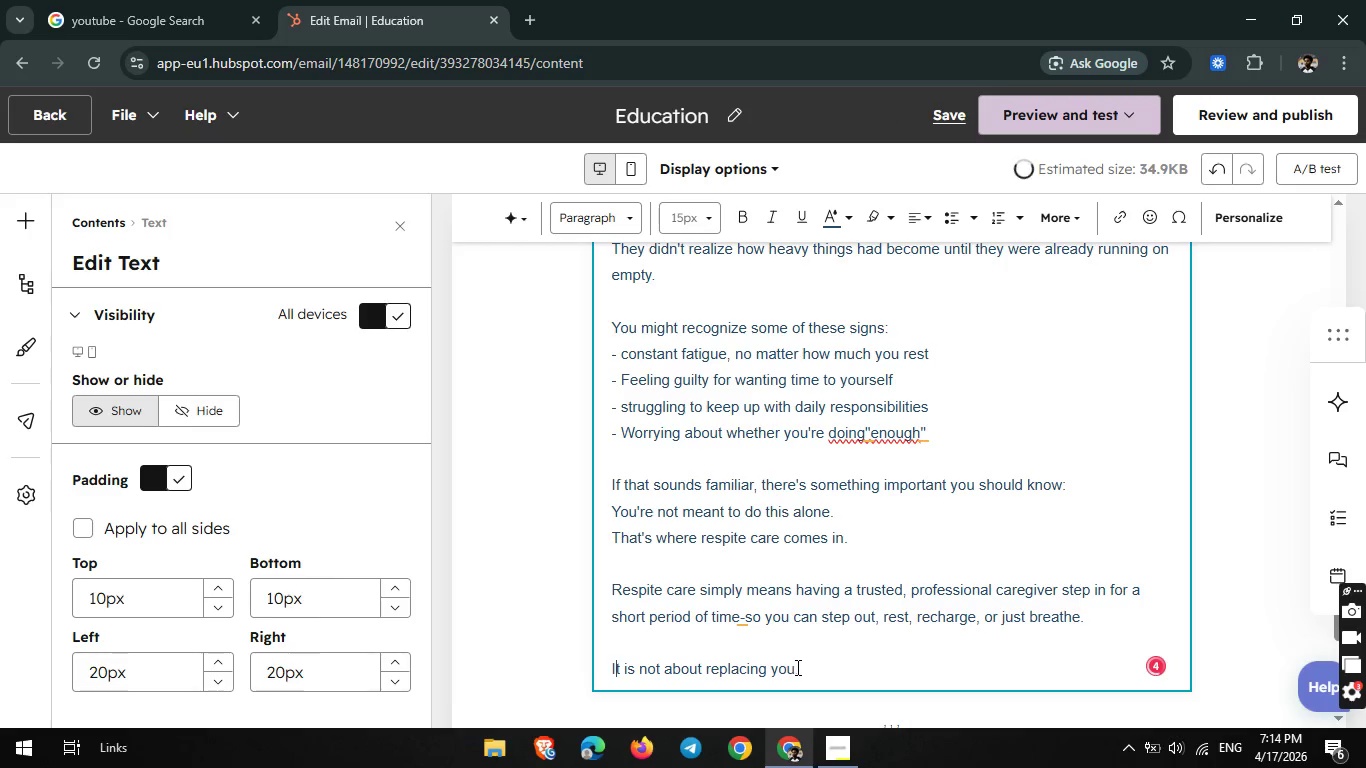 
left_click([799, 668])
 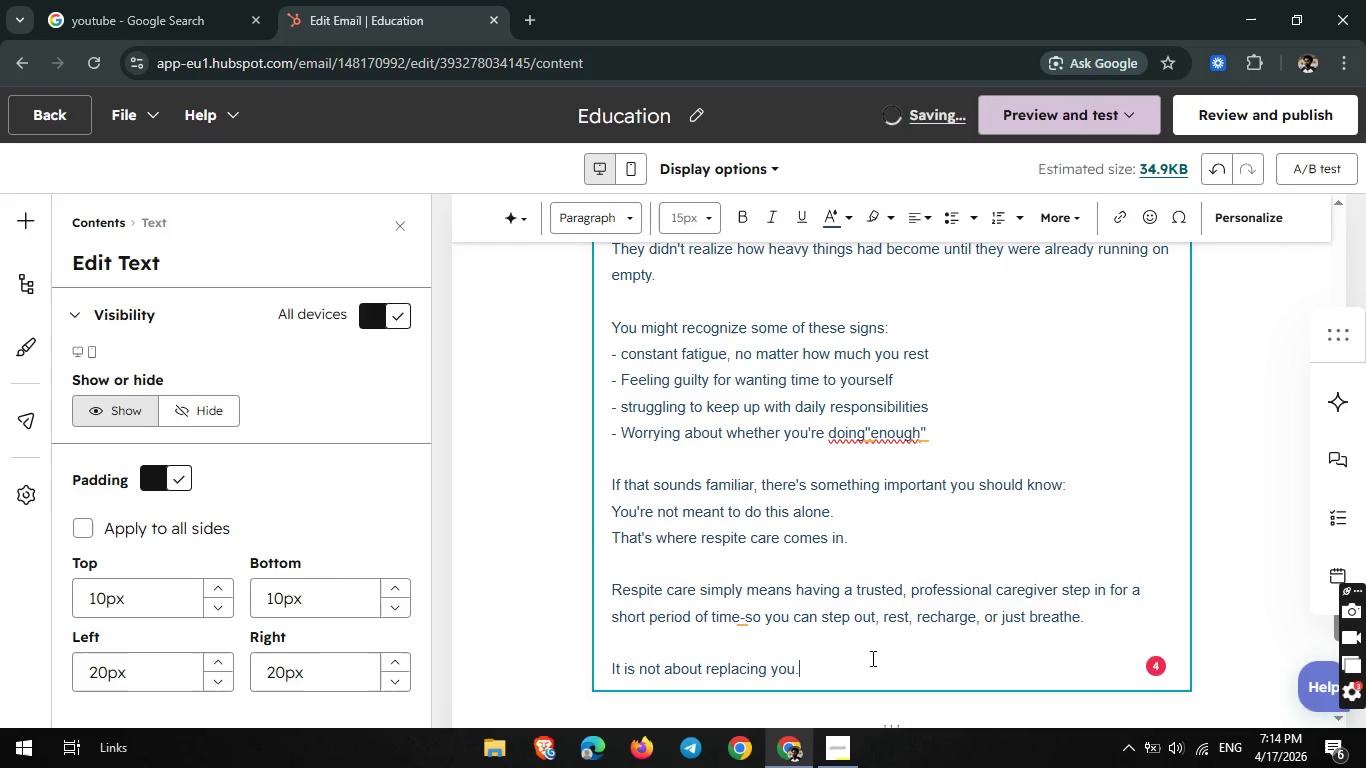 
key(Space)
 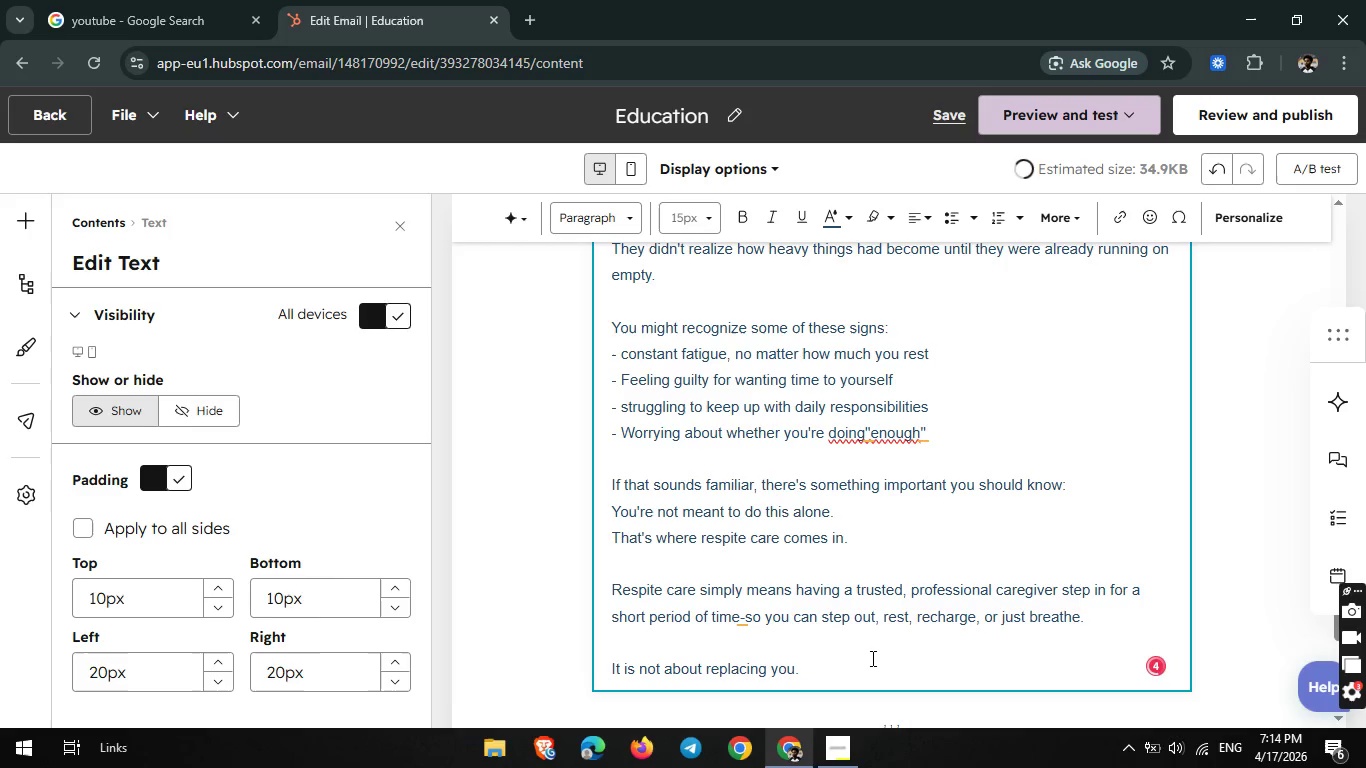 
key(Shift+ShiftLeft)
 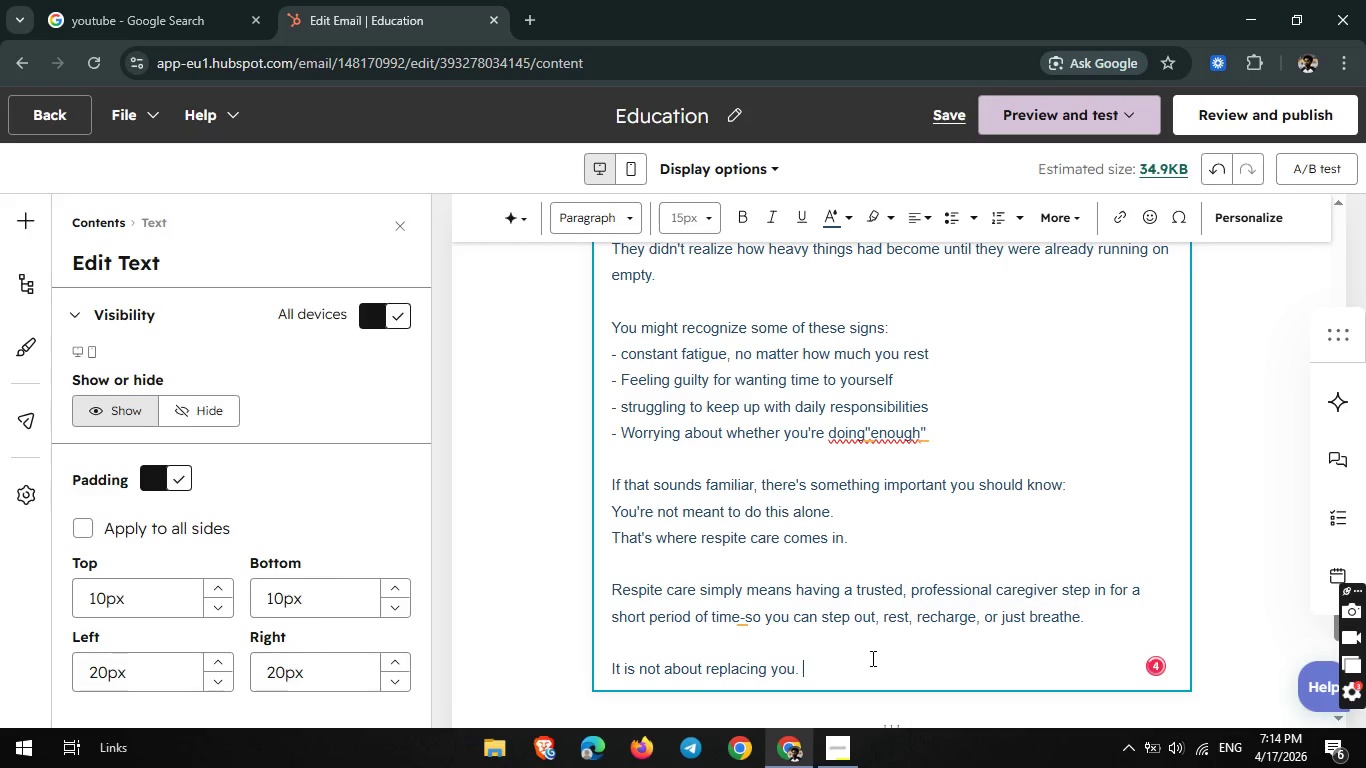 
key(Shift+ShiftLeft)
 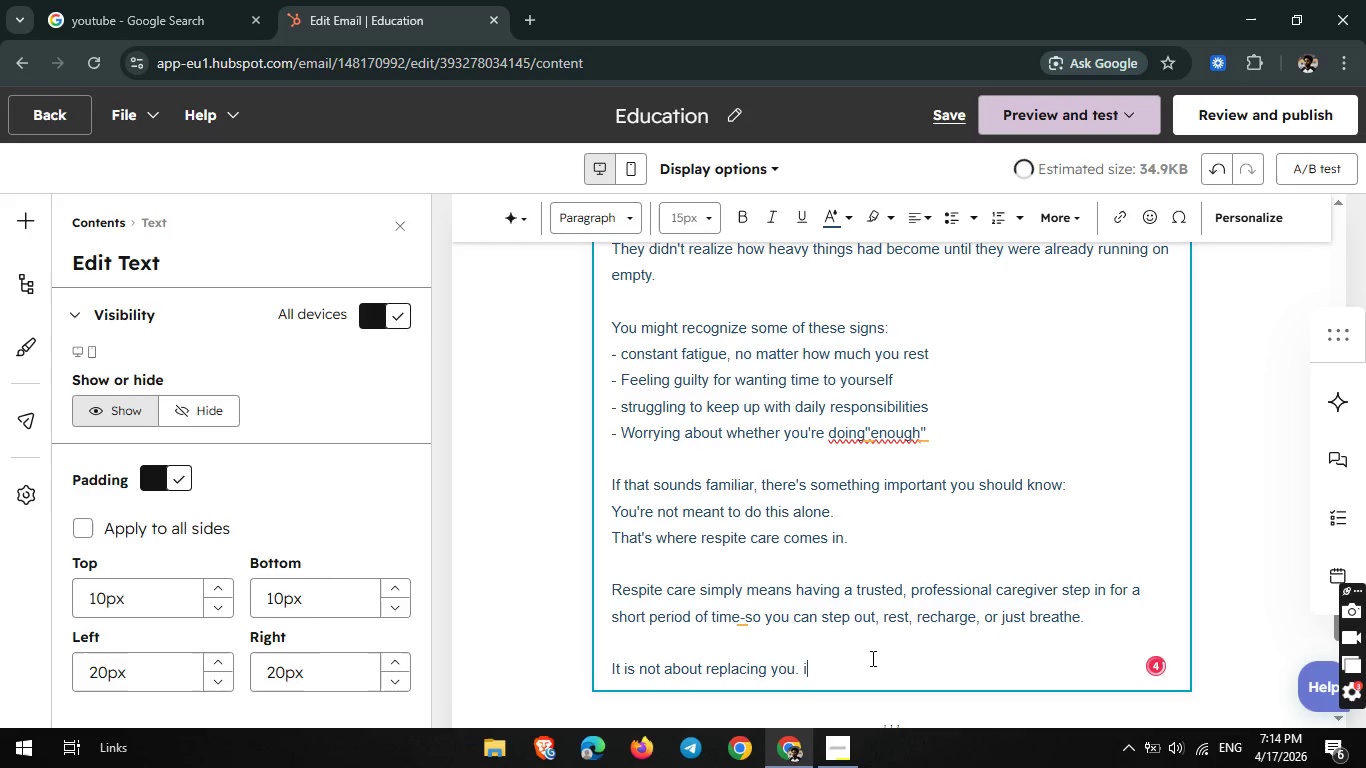 
key(I)
 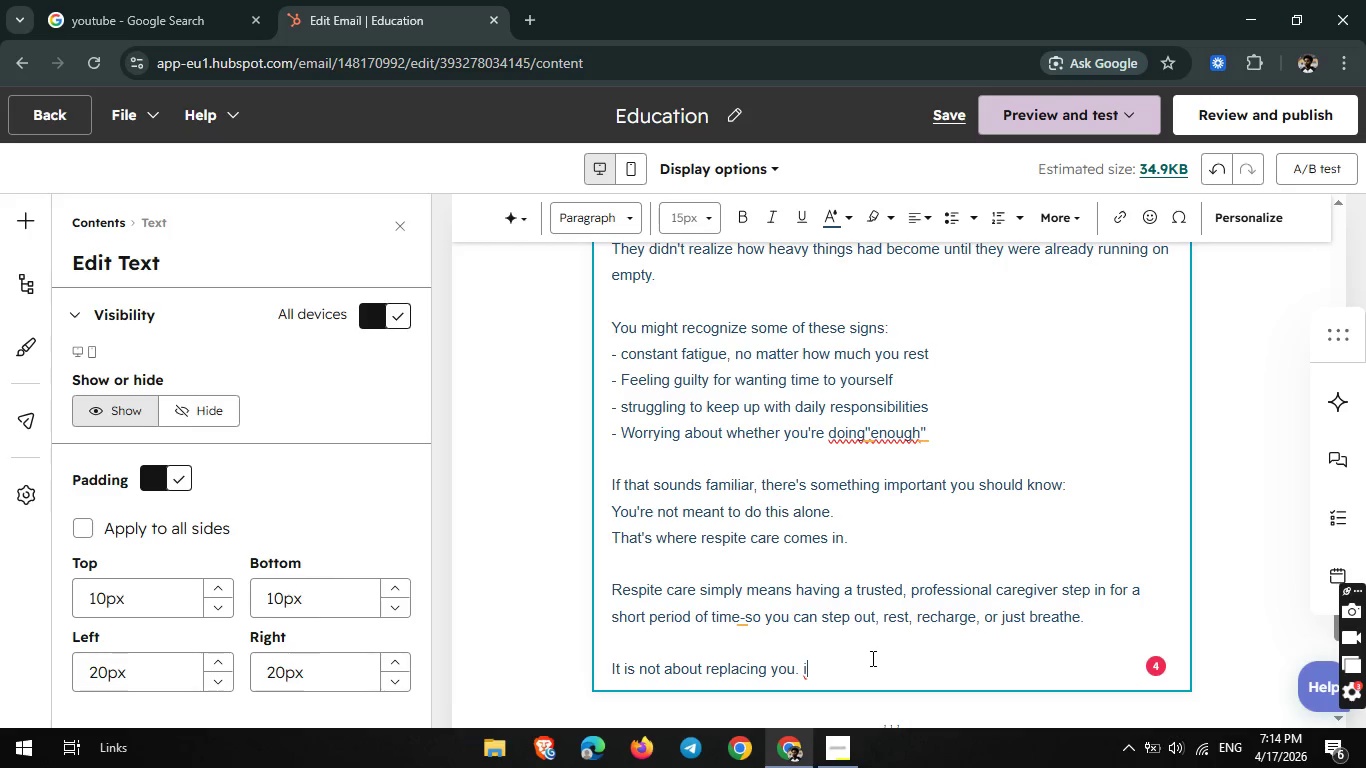 
key(Backspace)
 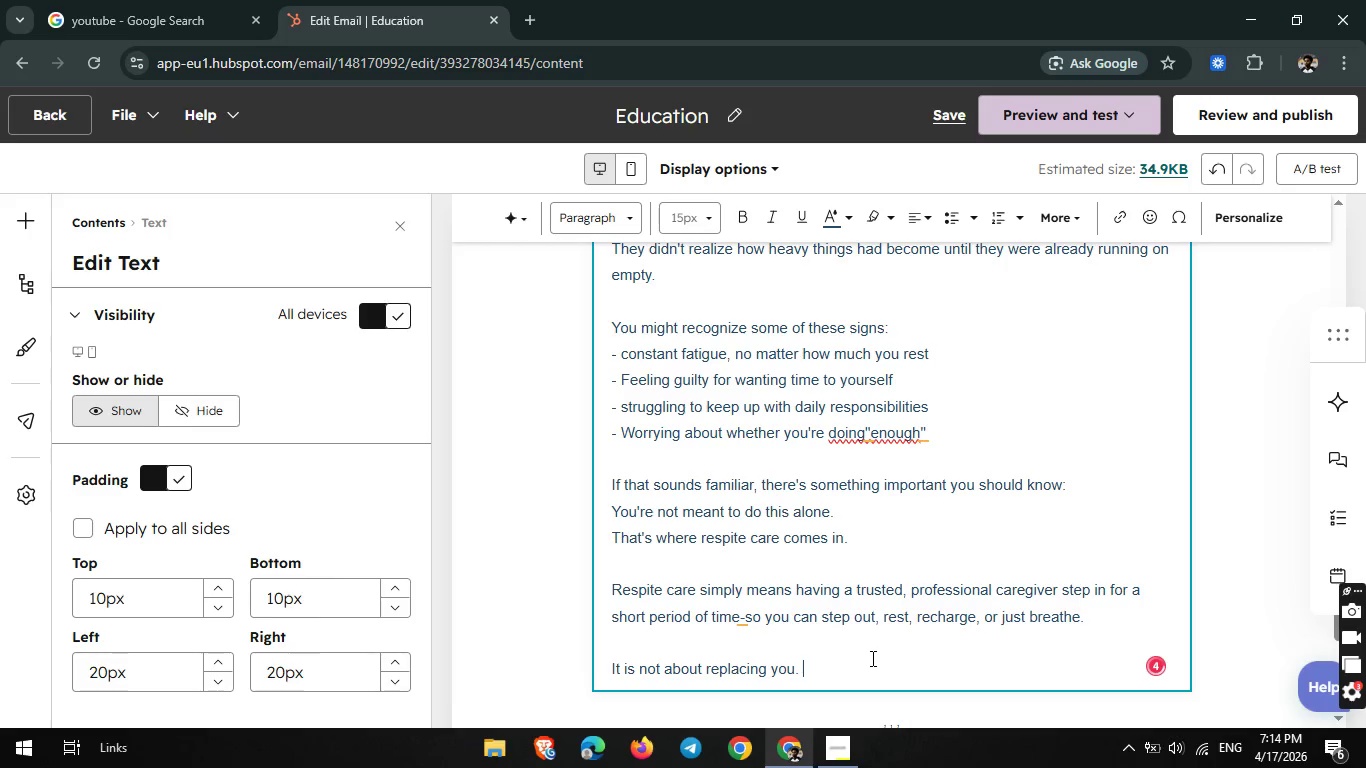 
key(Control+ControlLeft)
 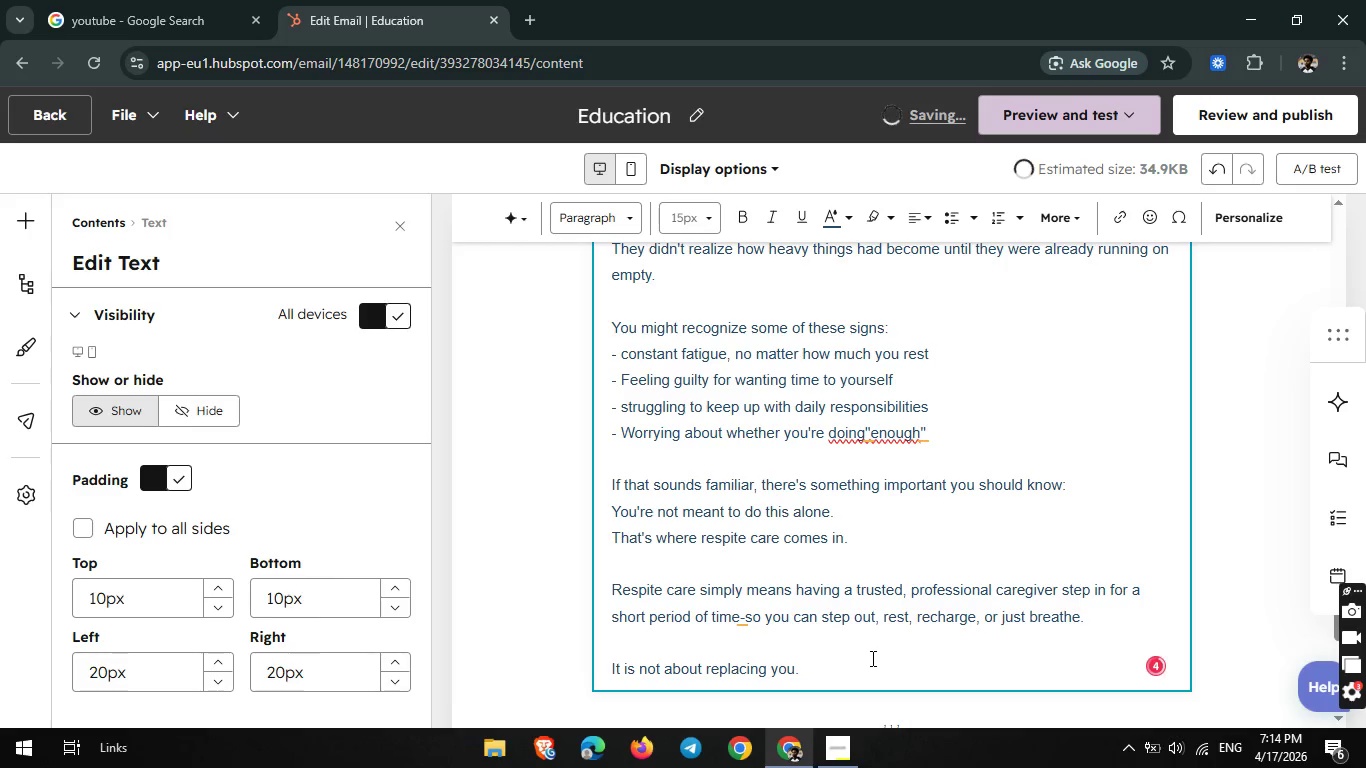 
key(Control+ControlLeft)
 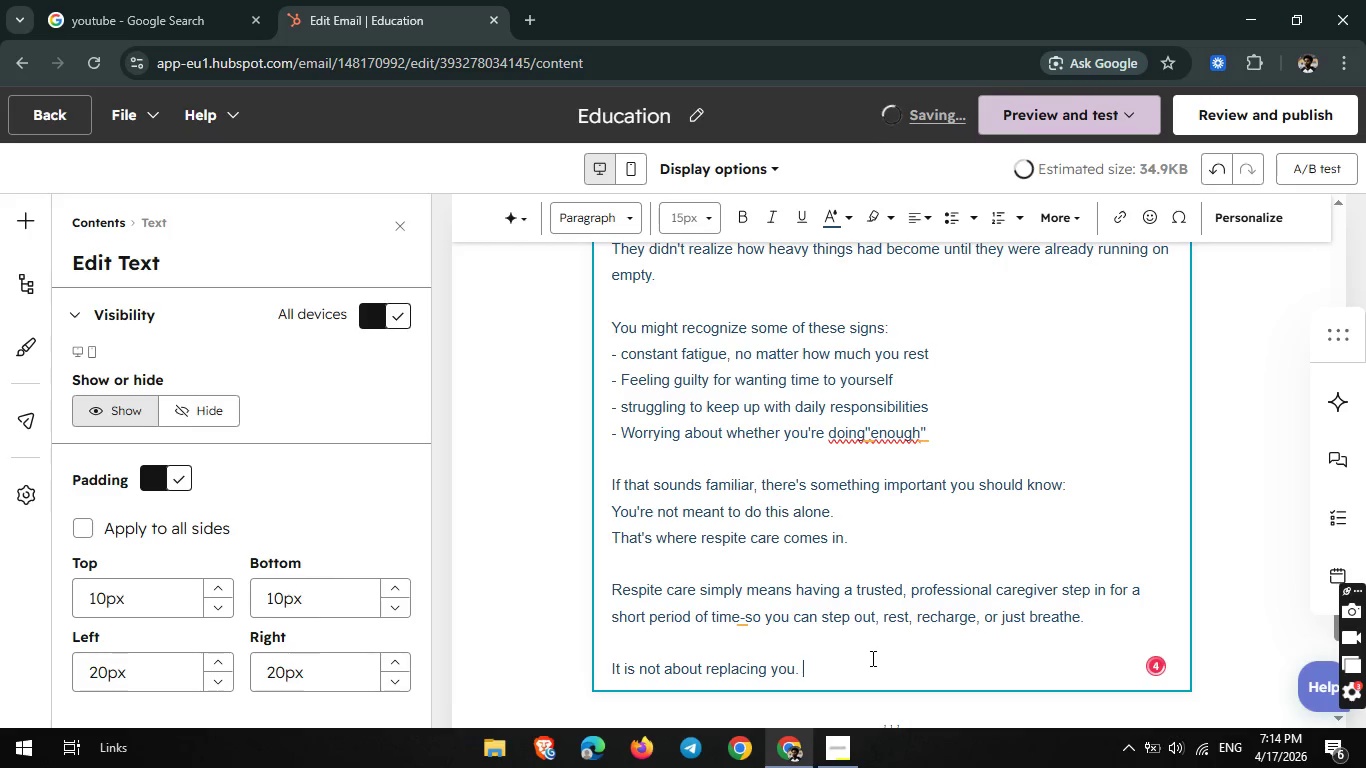 
type(It )
 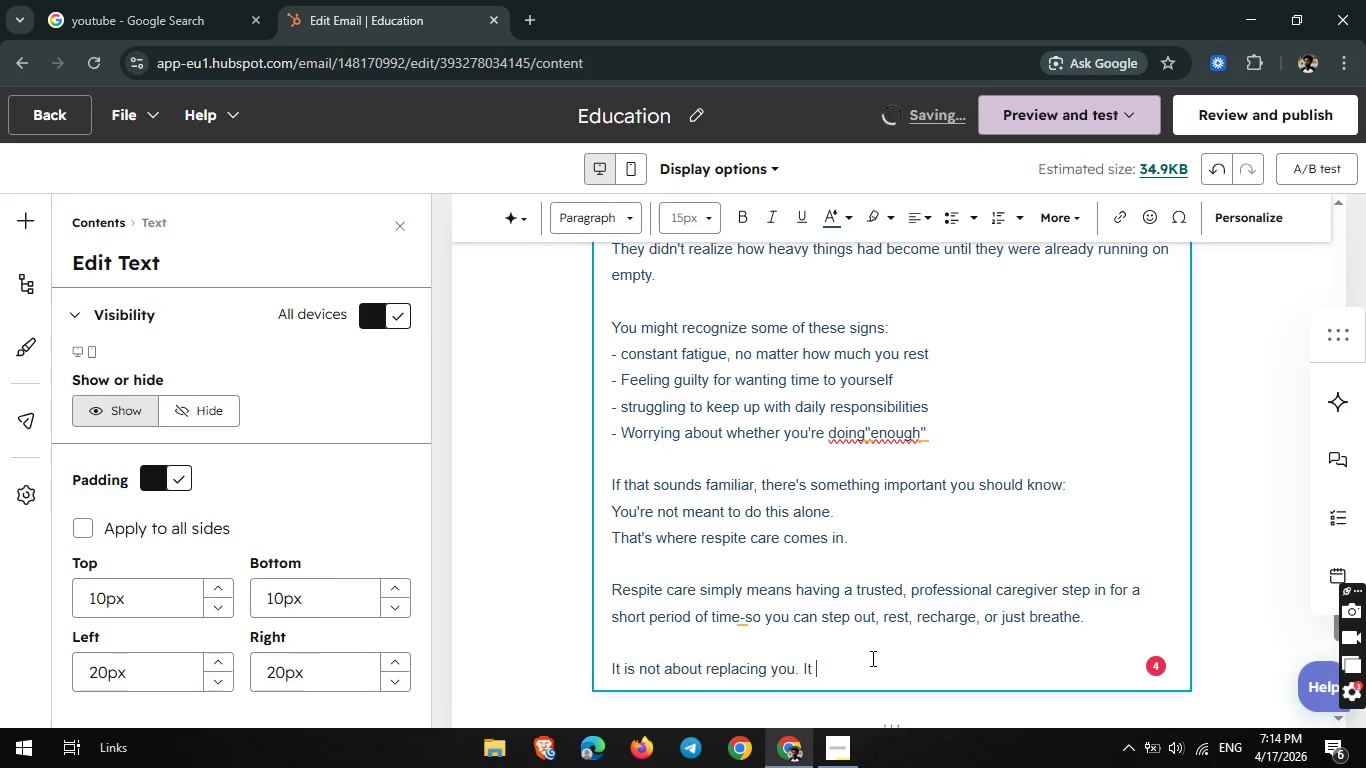 
type('s about)
 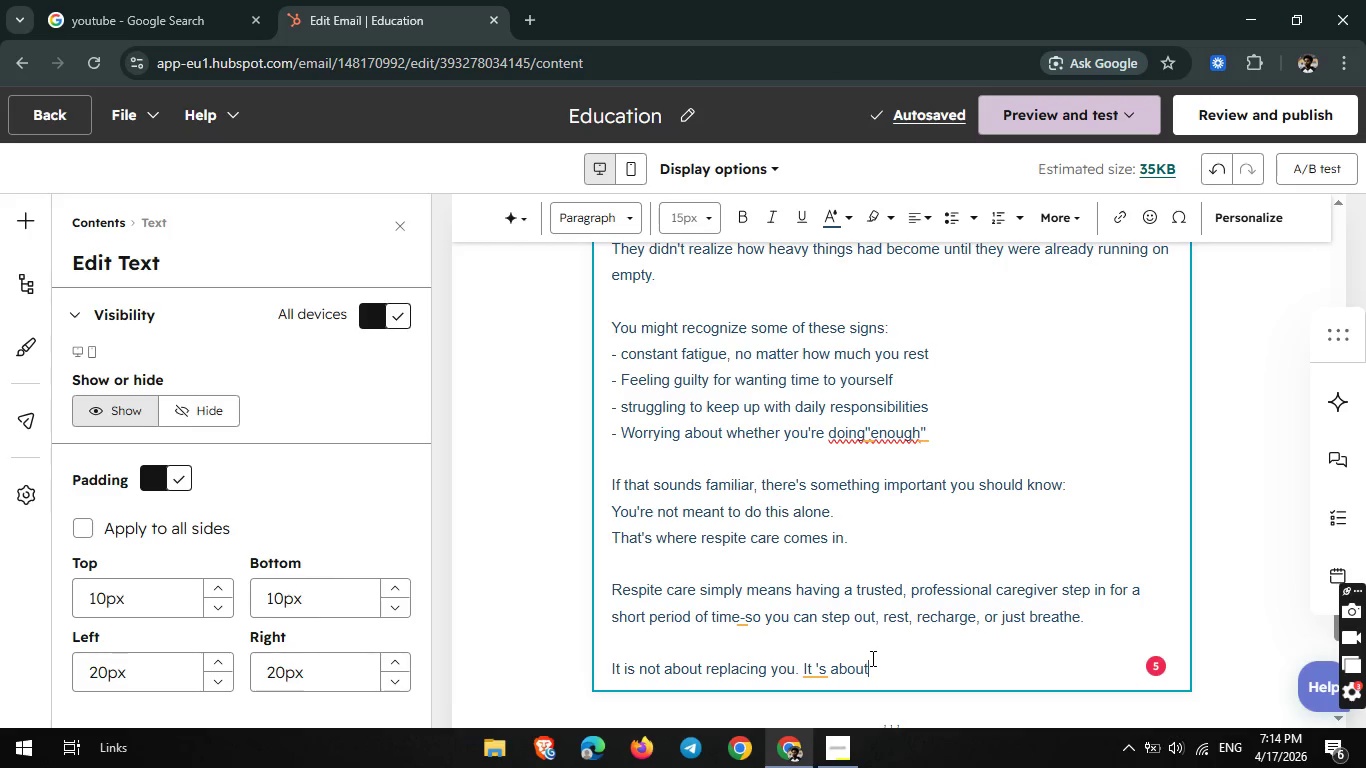 
wait(7.22)
 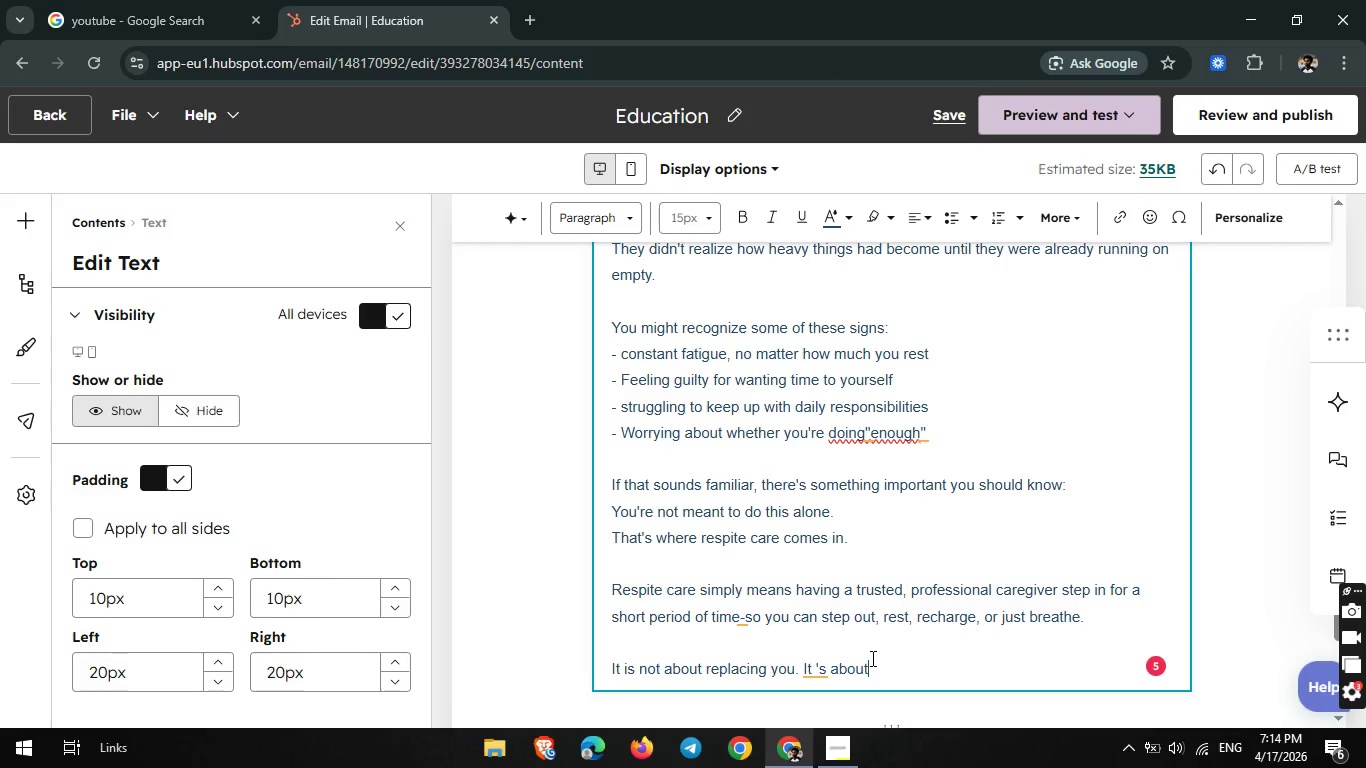 
key(Backspace)
key(Backspace)
key(Backspace)
key(Backspace)
key(Backspace)
key(Backspace)
key(Backspace)
key(Backspace)
key(Backspace)
type('s about supporting you.)
 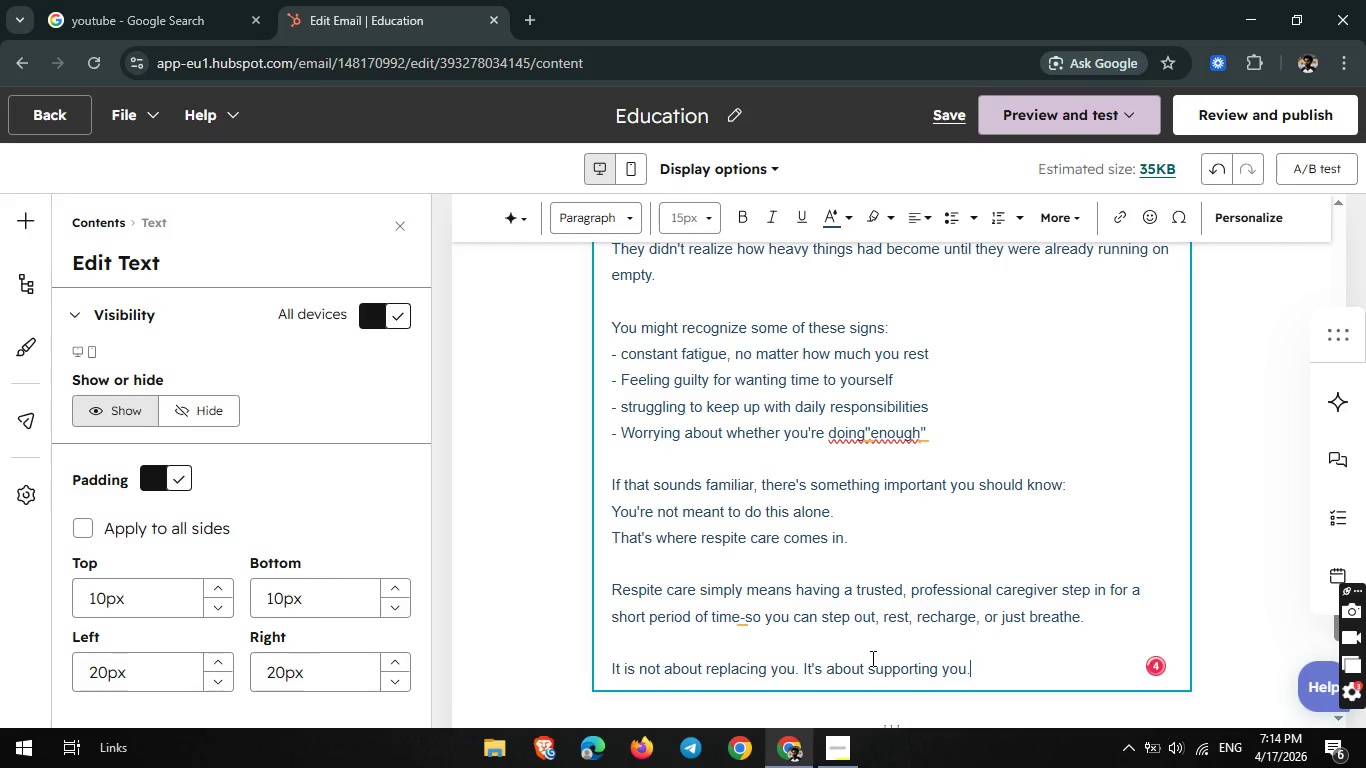 
key(Enter)
 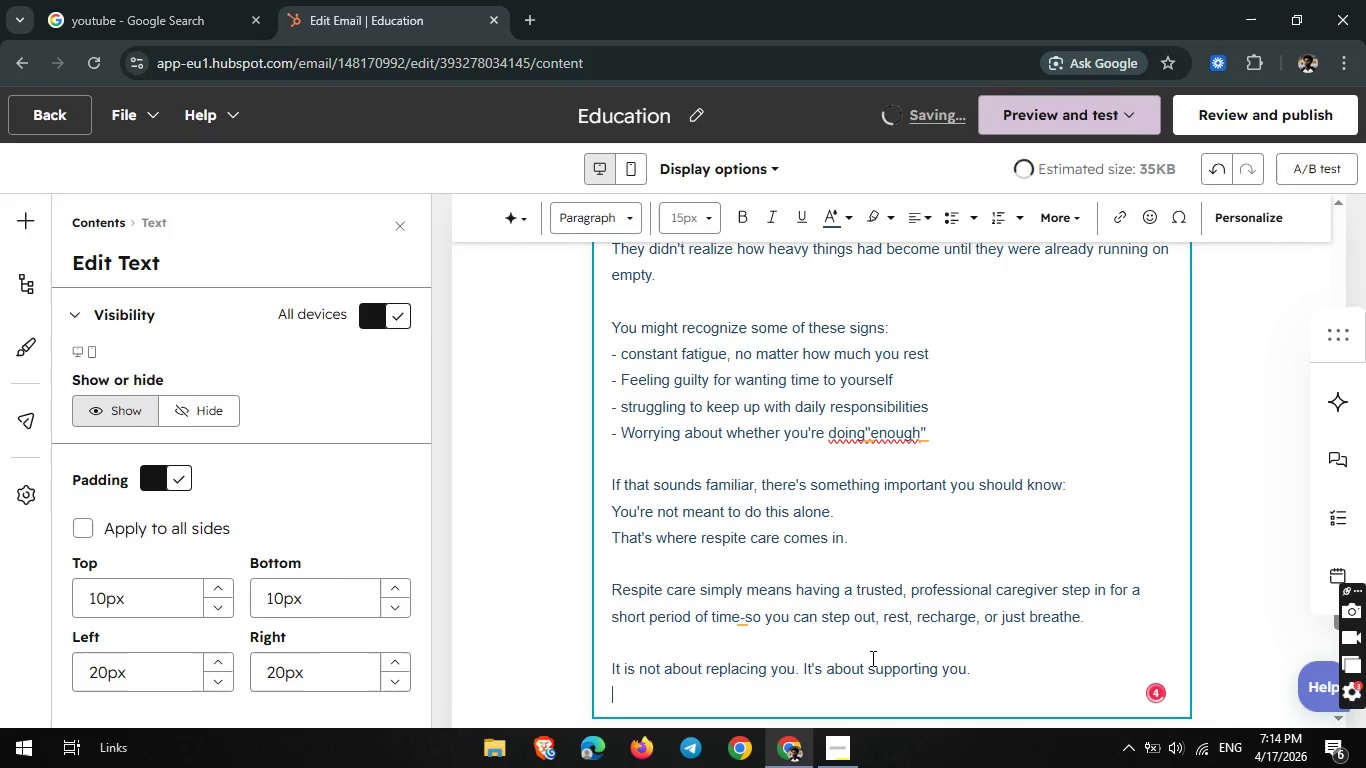 
key(Enter)
 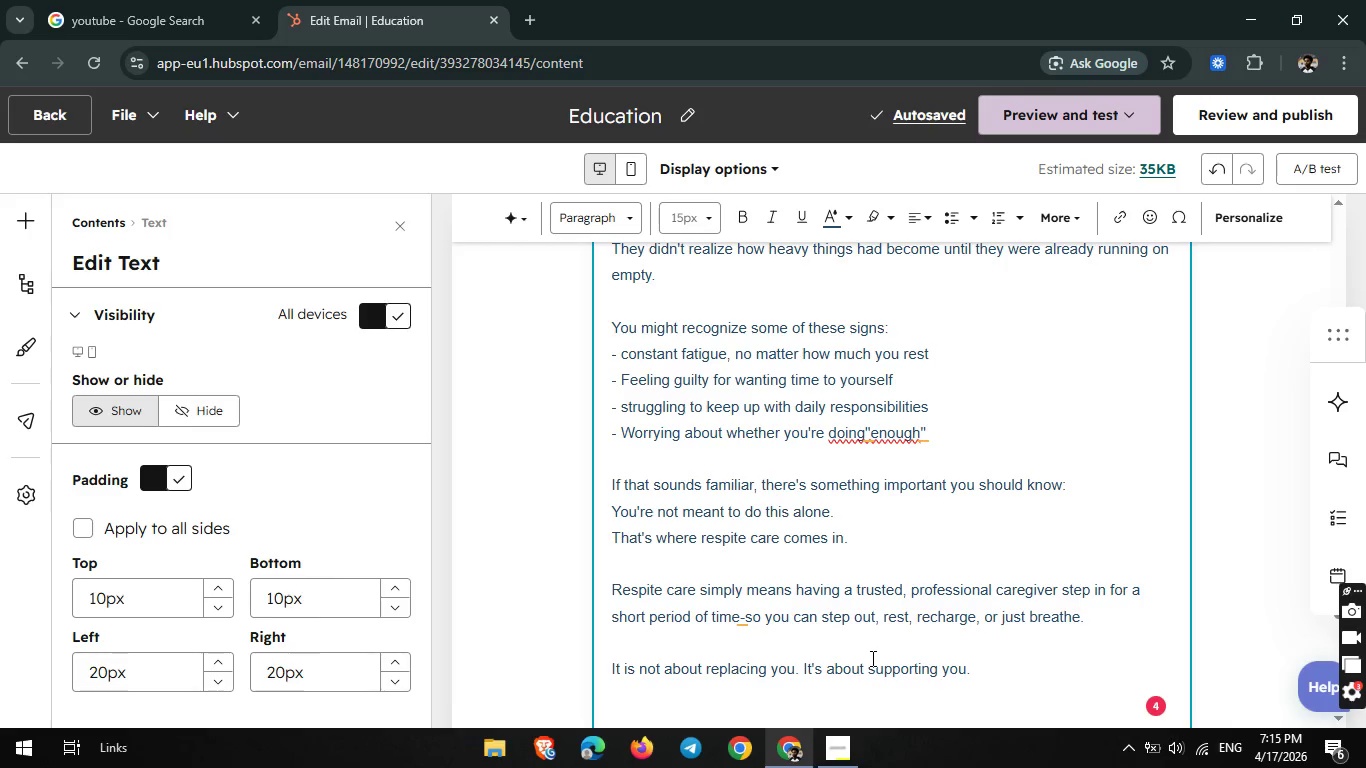 
wait(7.84)
 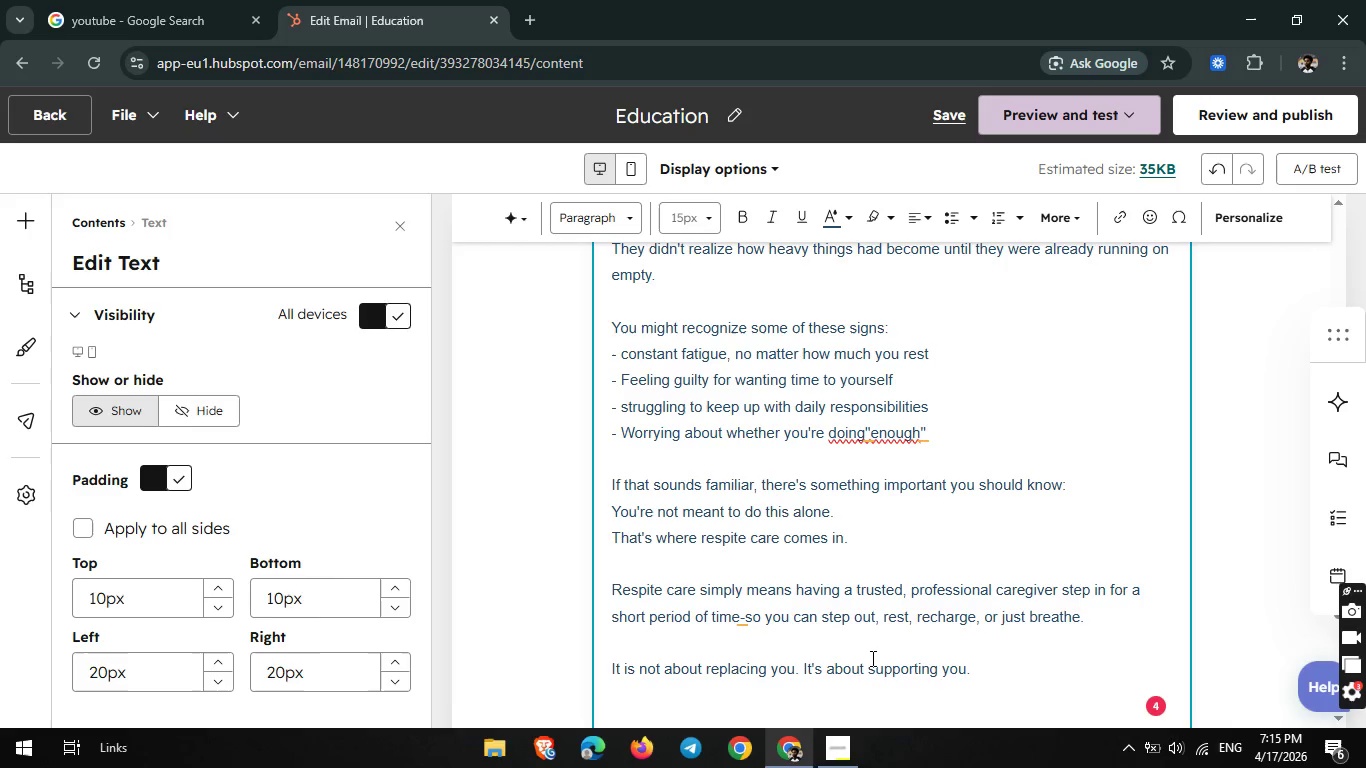 
scroll: coordinate [871, 658], scroll_direction: down, amount: 3.0
 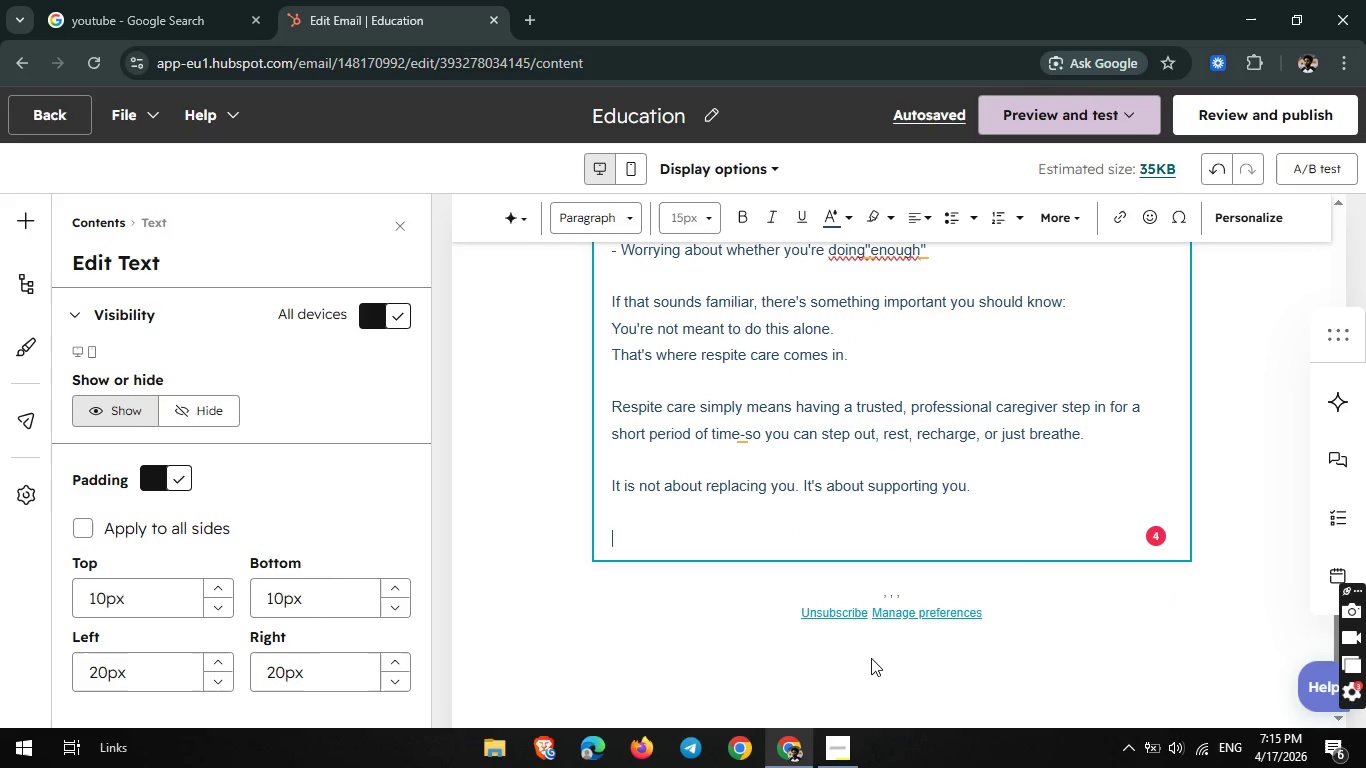 
type(Even a few hours can make a real diff)
 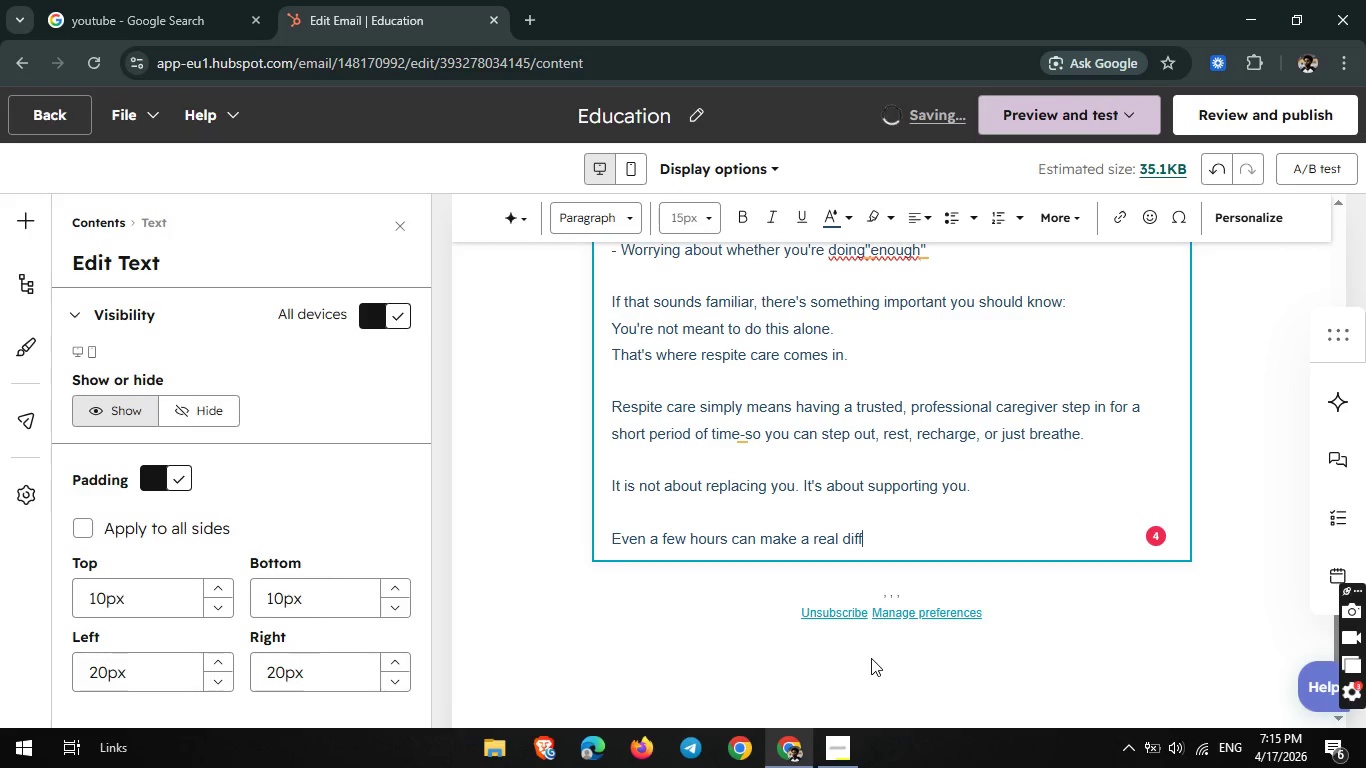 
type(erence)
 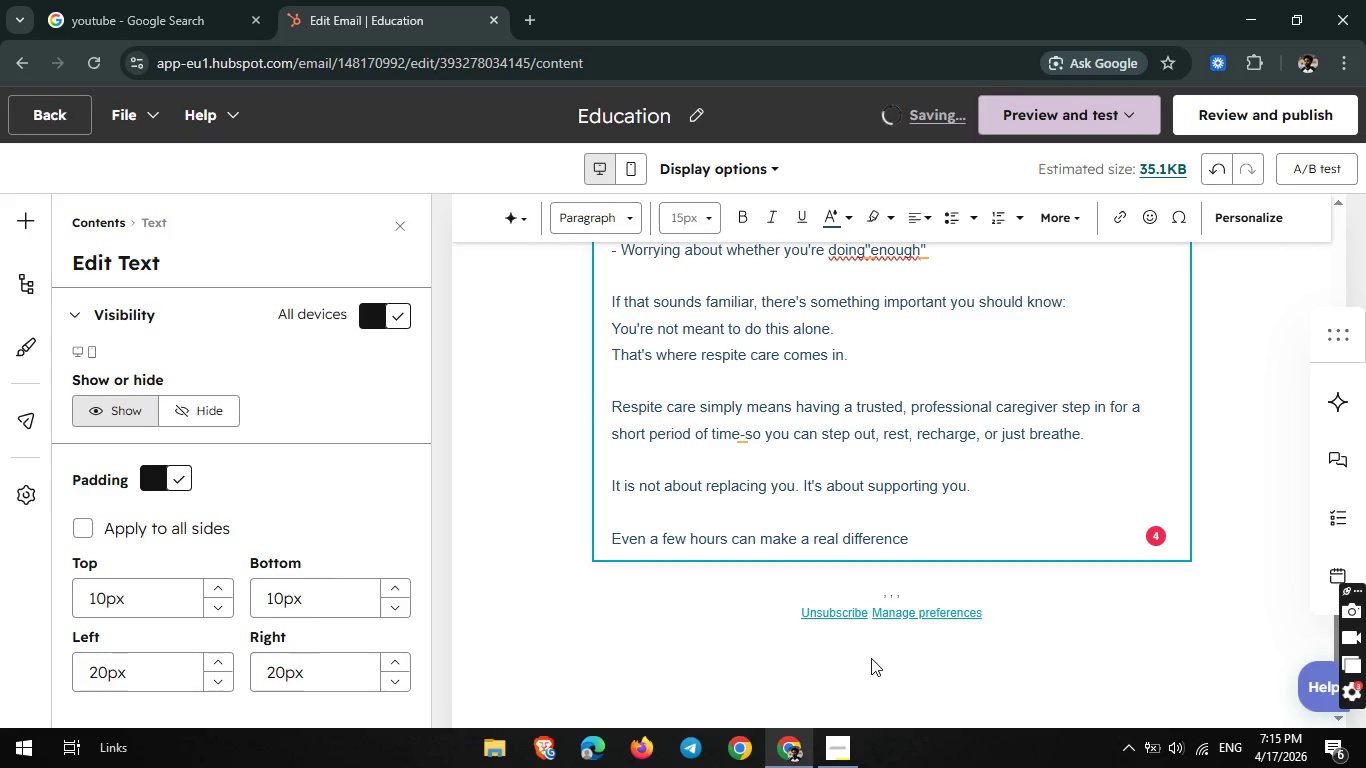 
key(Semicolon)
 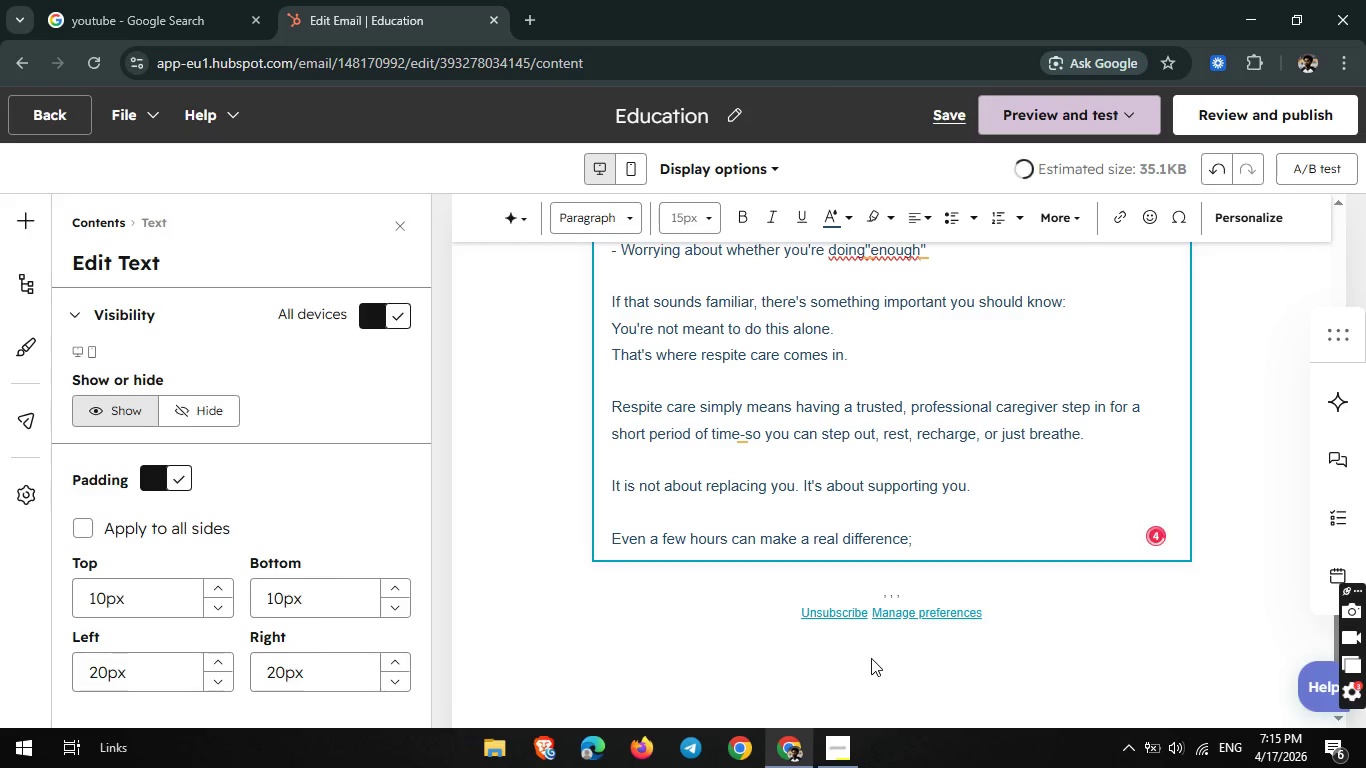 
key(Backspace)
 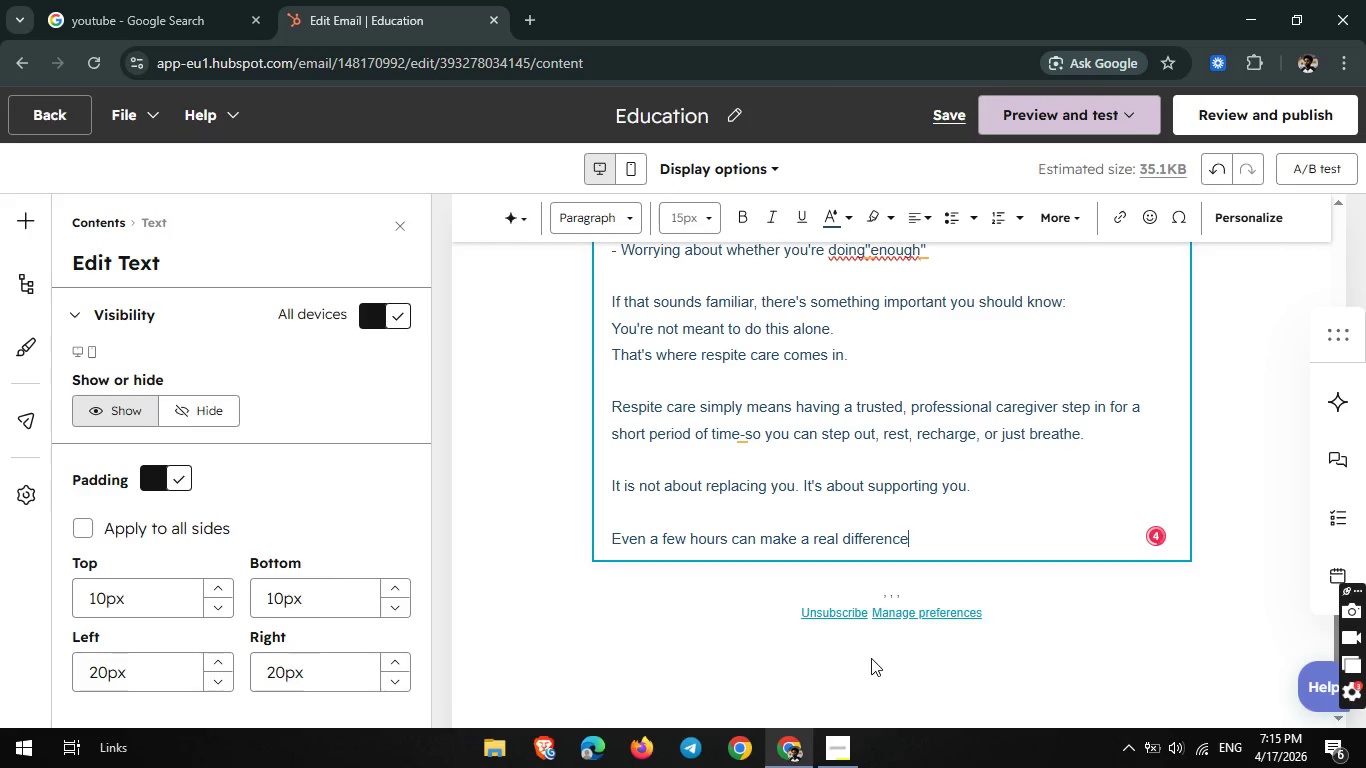 
key(Shift+Semicolon)
 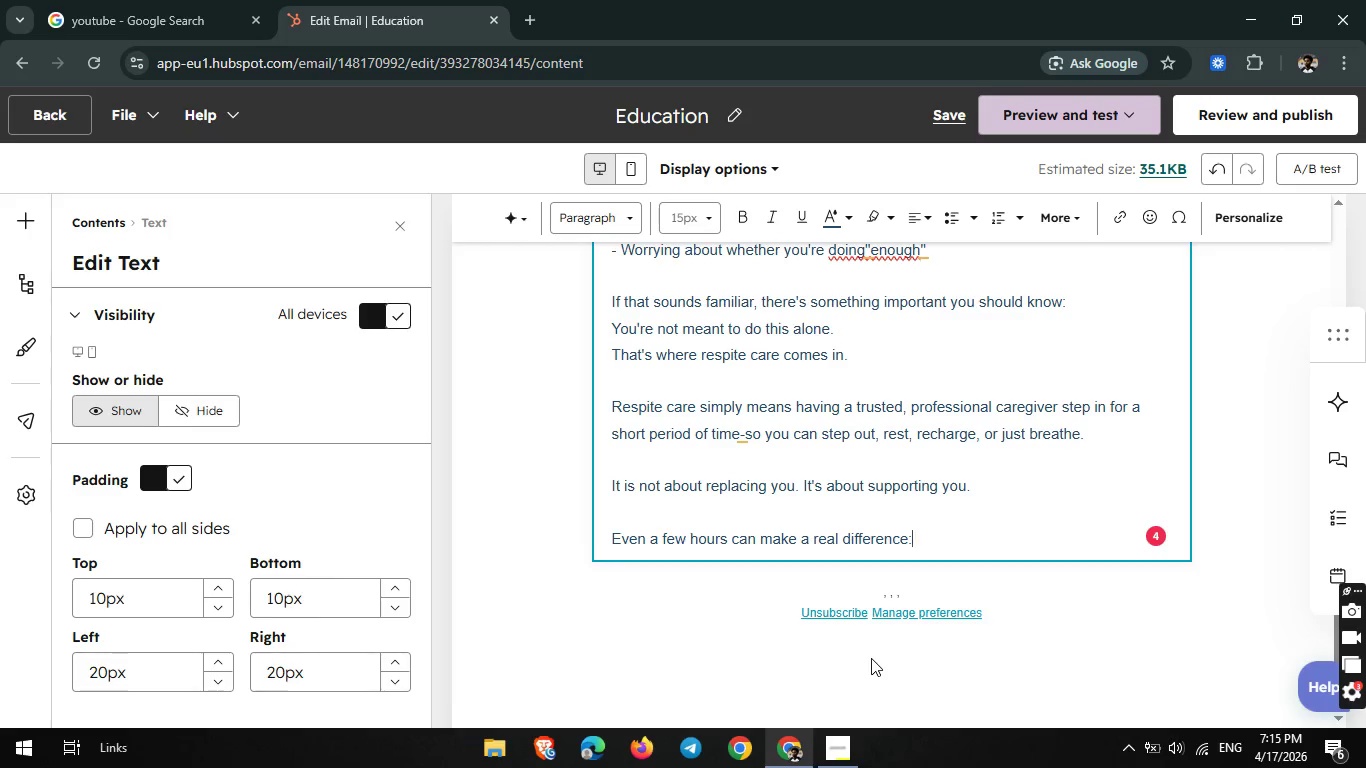 
key(Enter)
 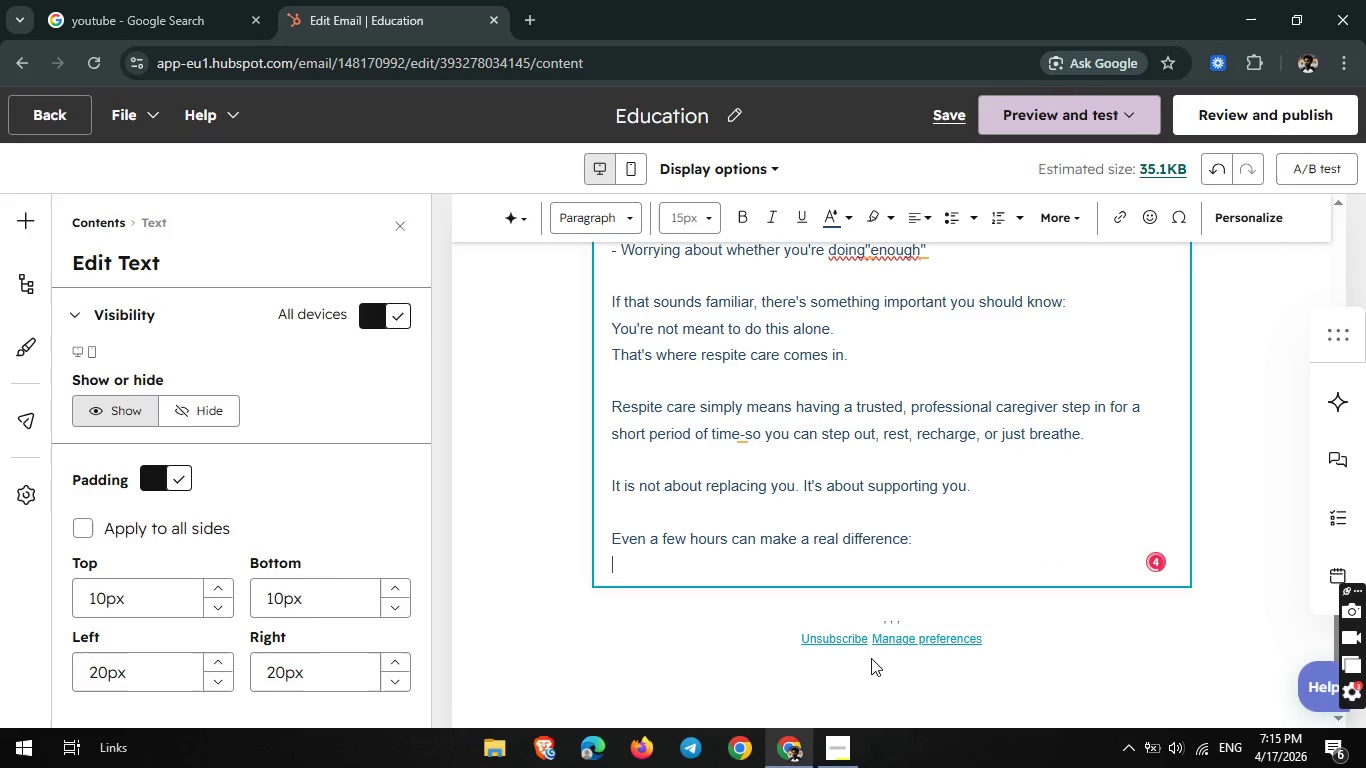 
scroll: coordinate [871, 658], scroll_direction: down, amount: 1.0
 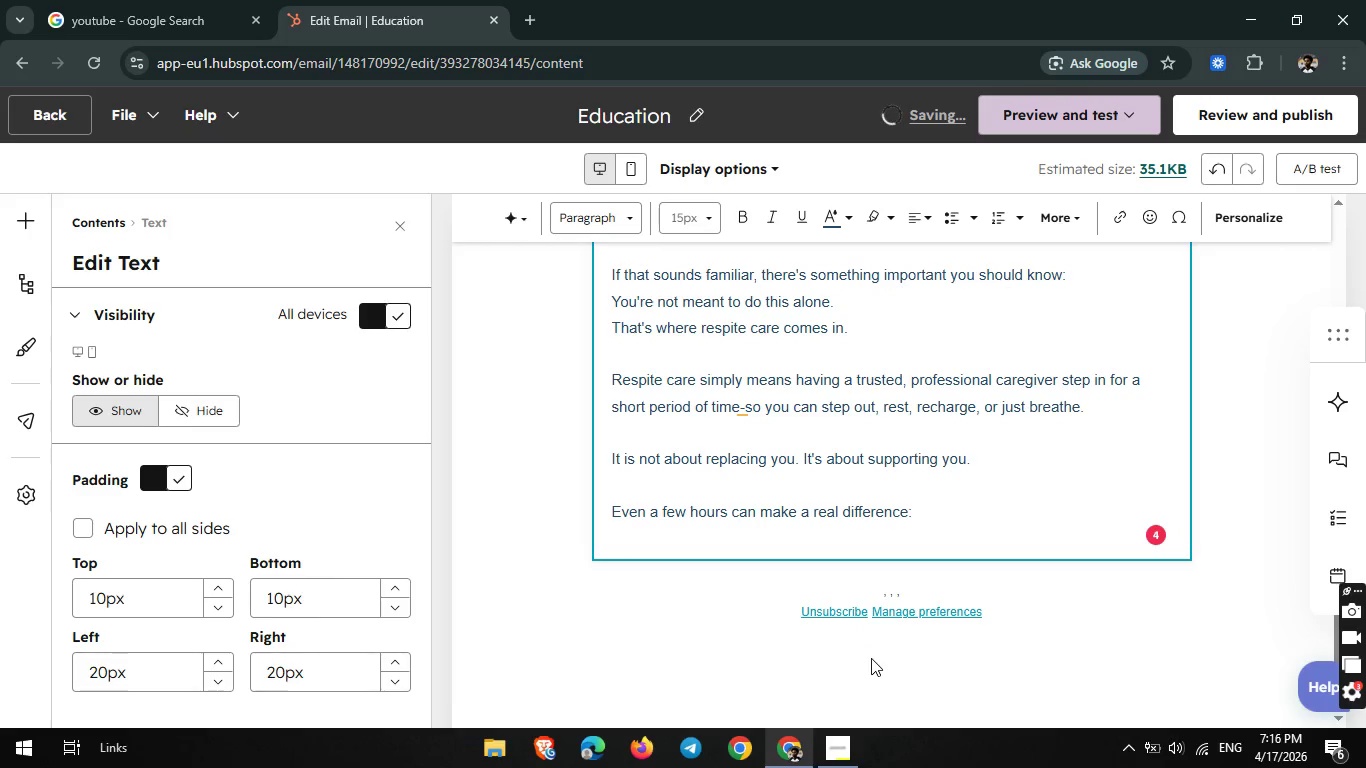 
scroll: coordinate [871, 658], scroll_direction: none, amount: 0.0
 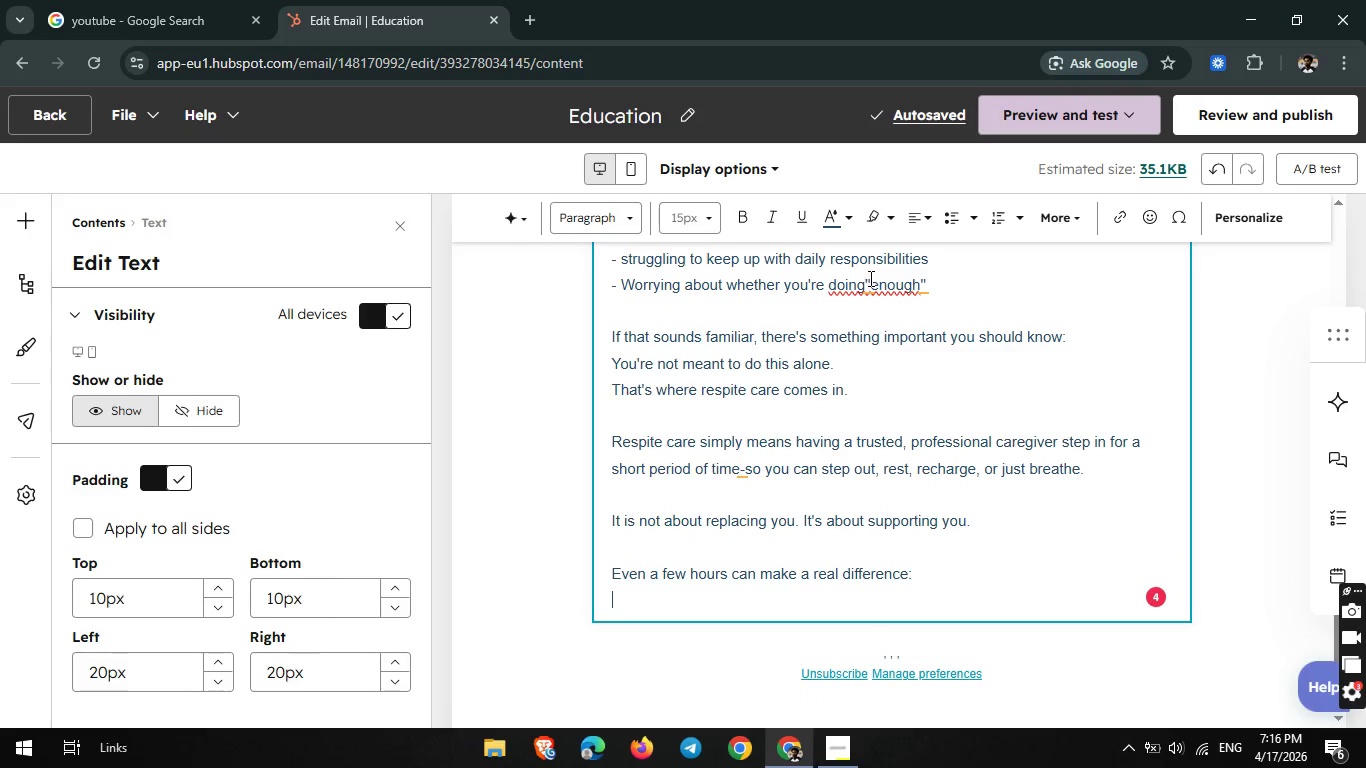 
left_click([864, 282])
 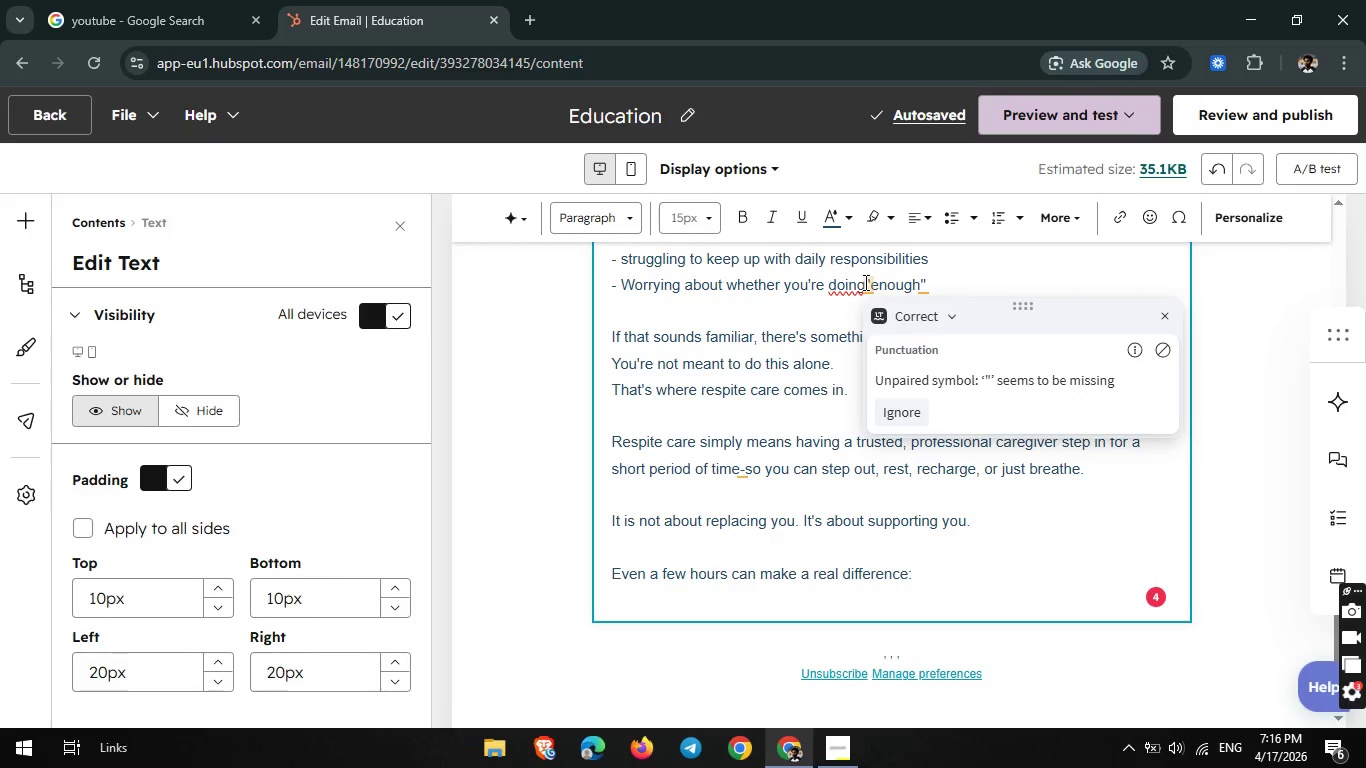 
key(Space)
 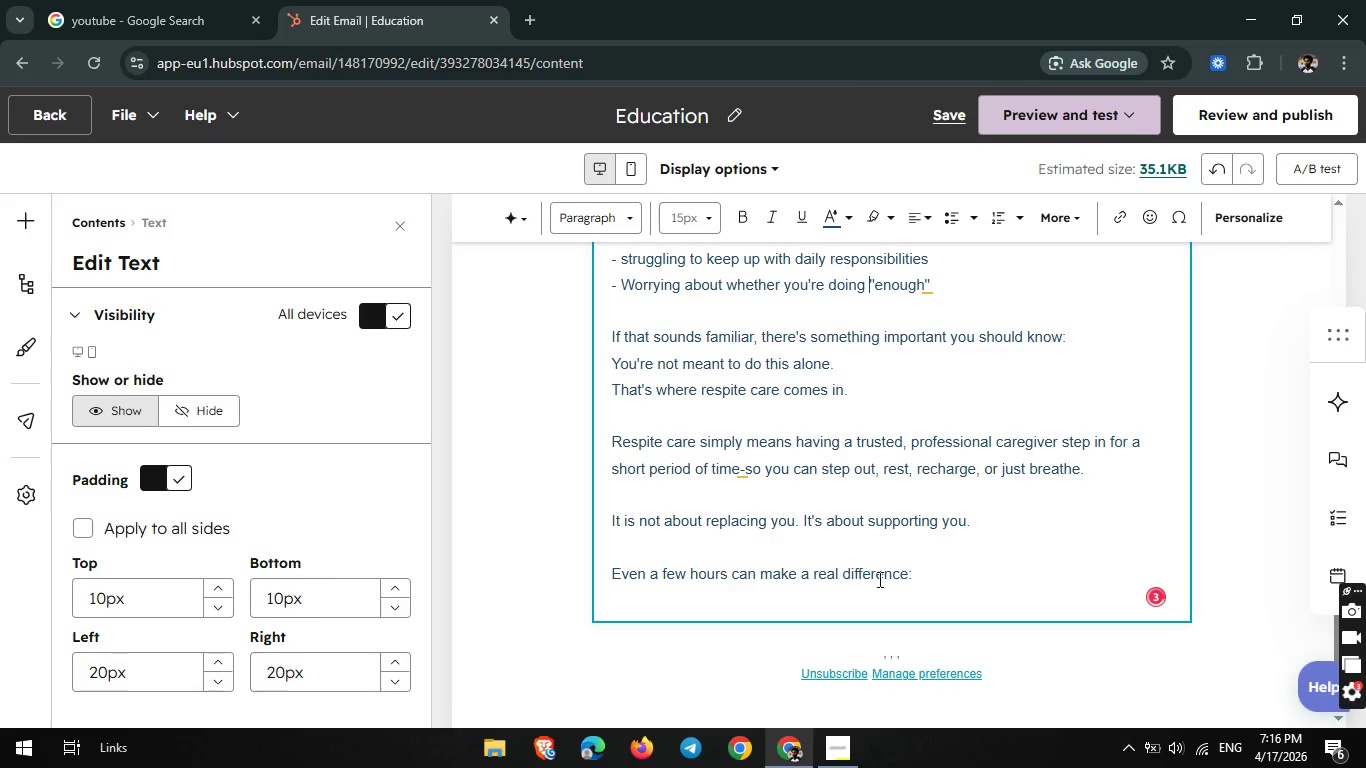 
left_click([920, 571])
 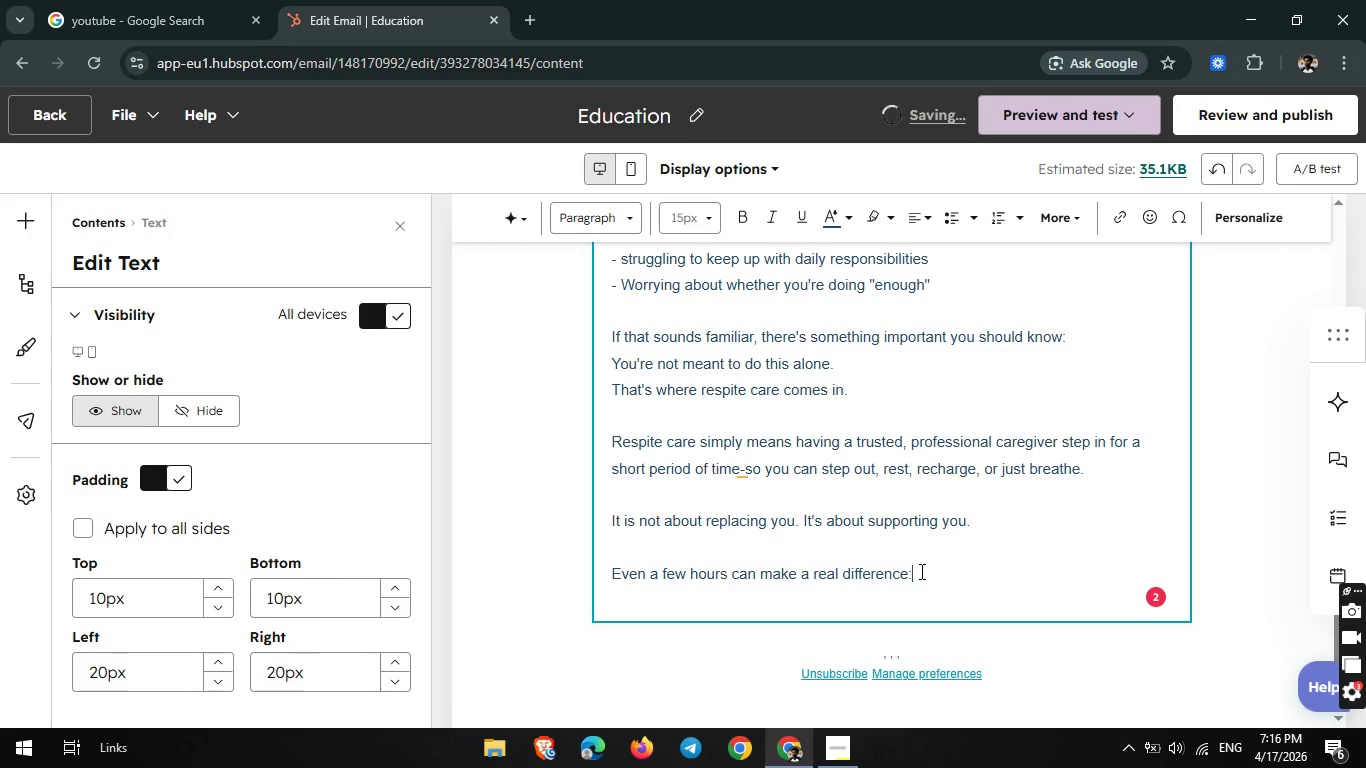 
key(Enter)
 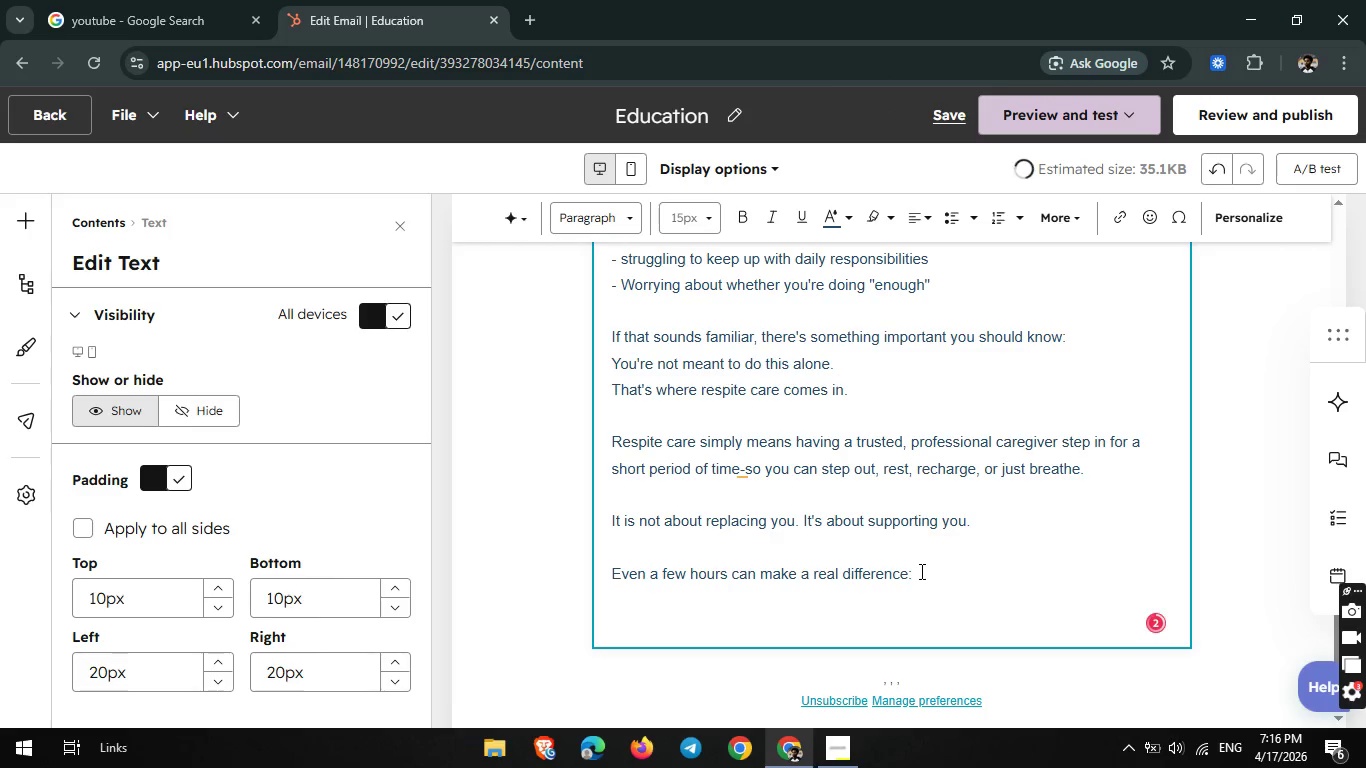 
type(-Time to run )
 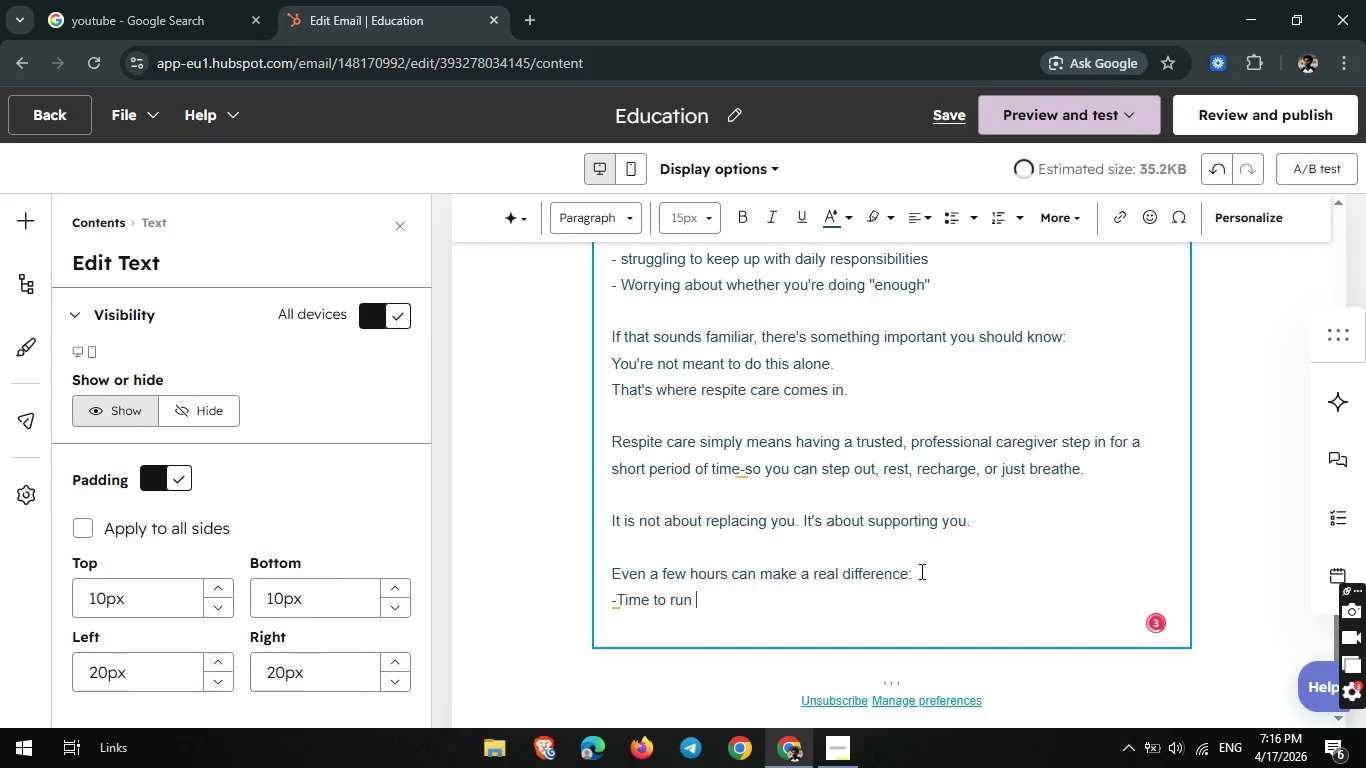 
type(errands with)
 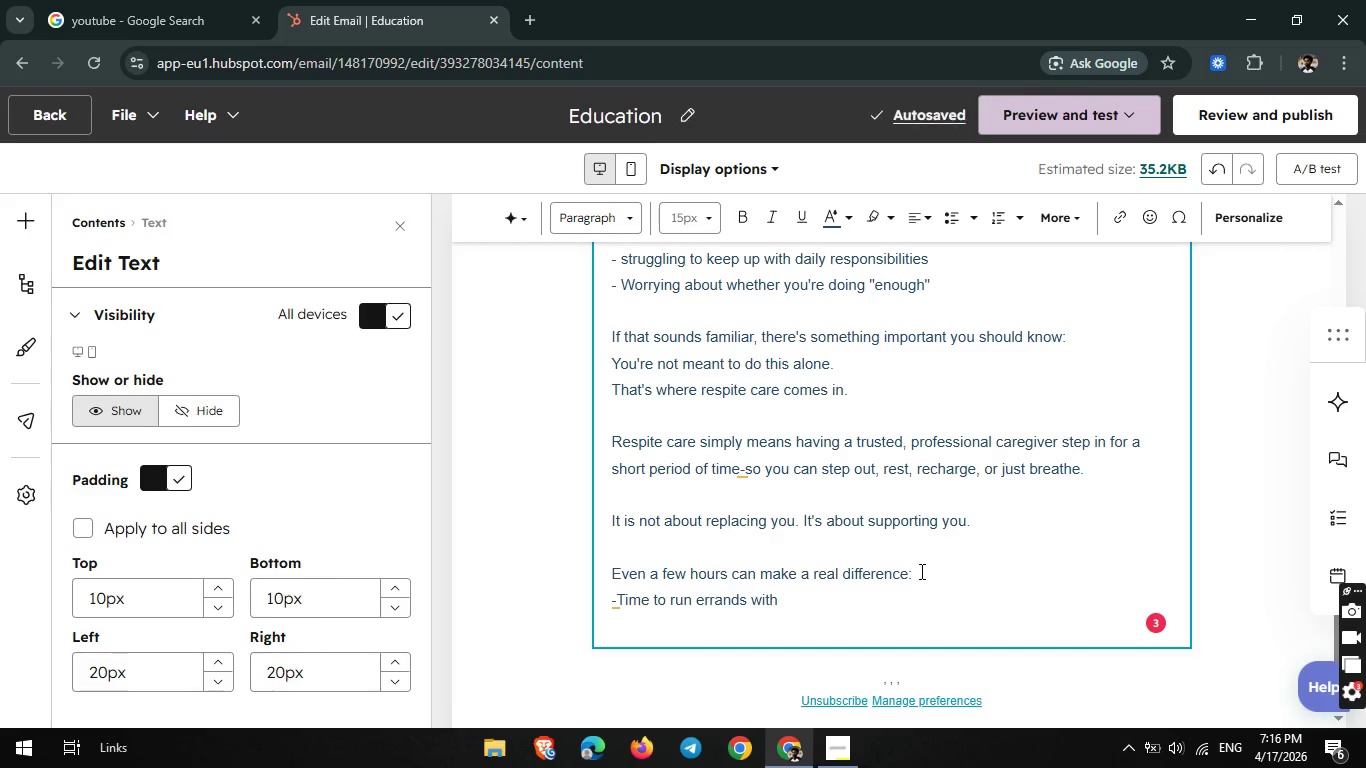 
wait(6.67)
 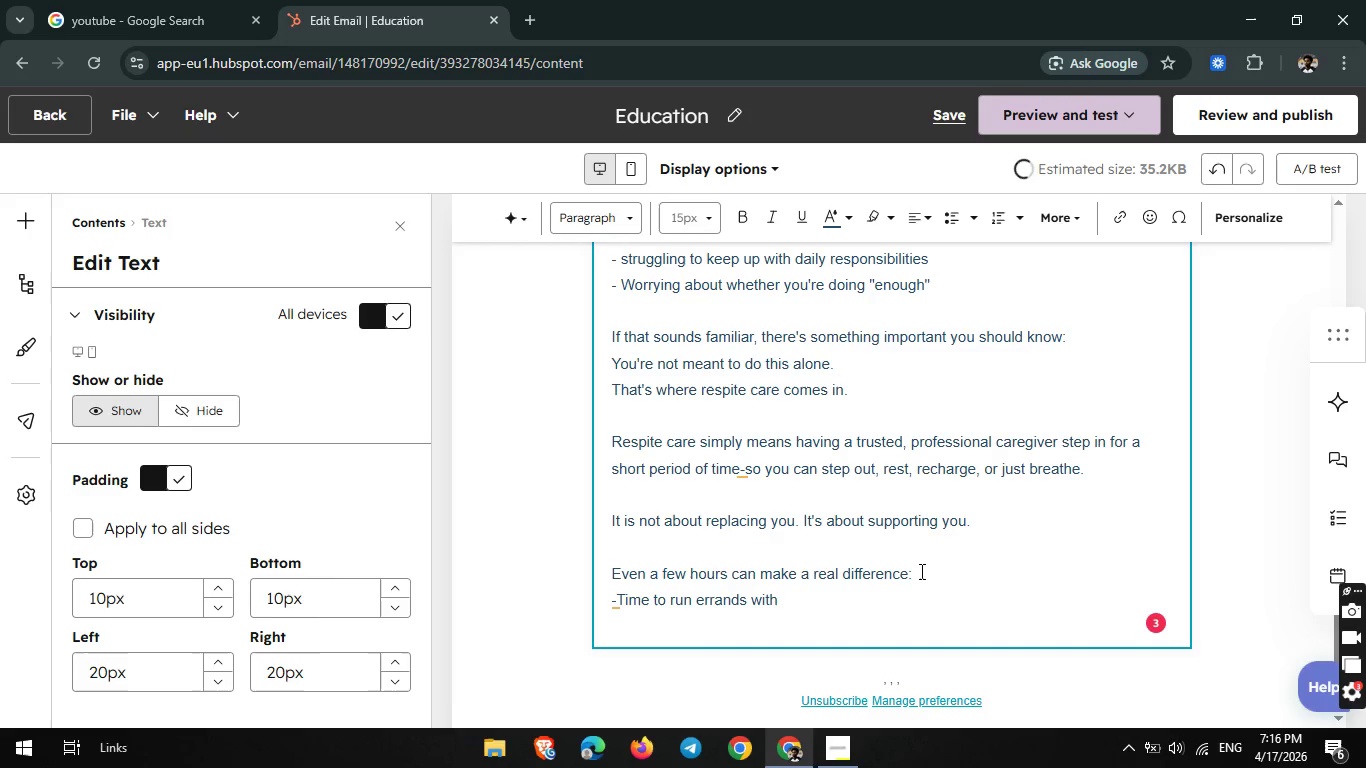 
type(out stress)
 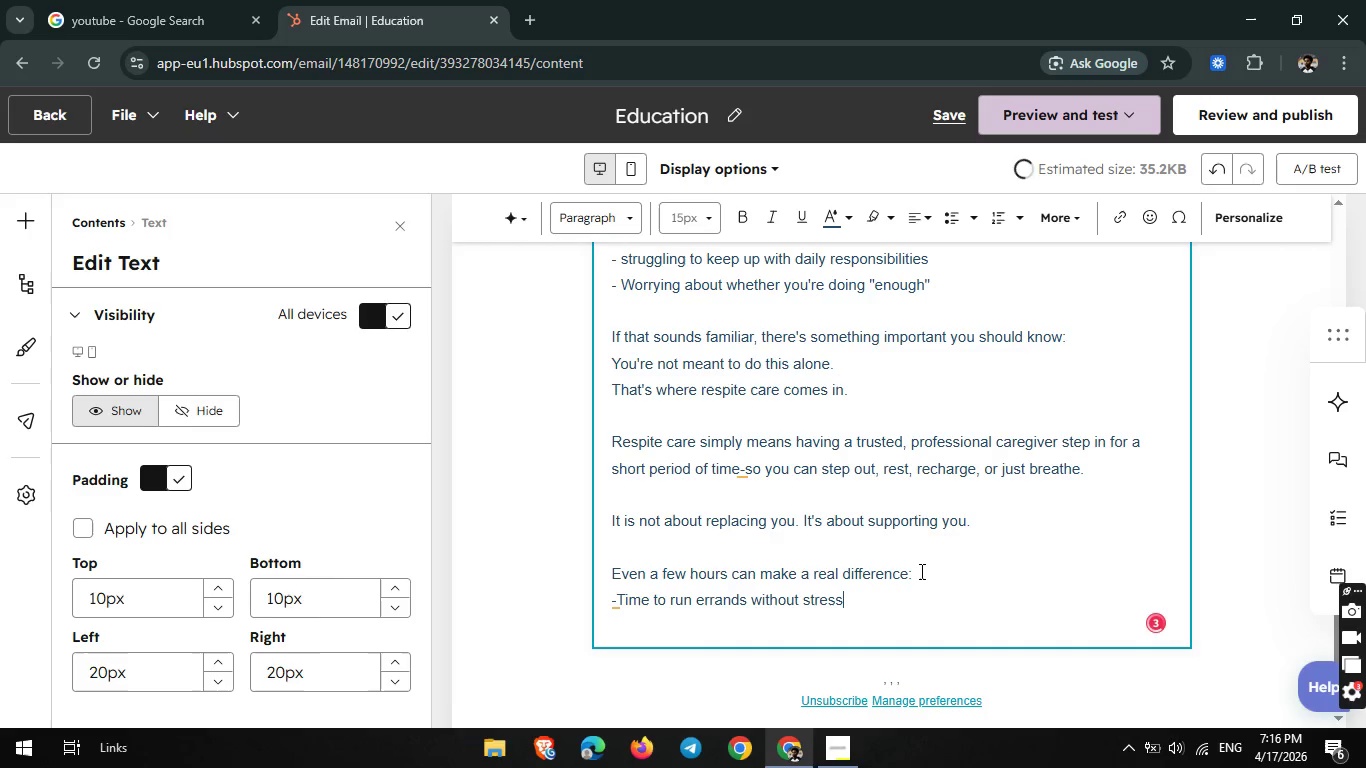 
key(Enter)
 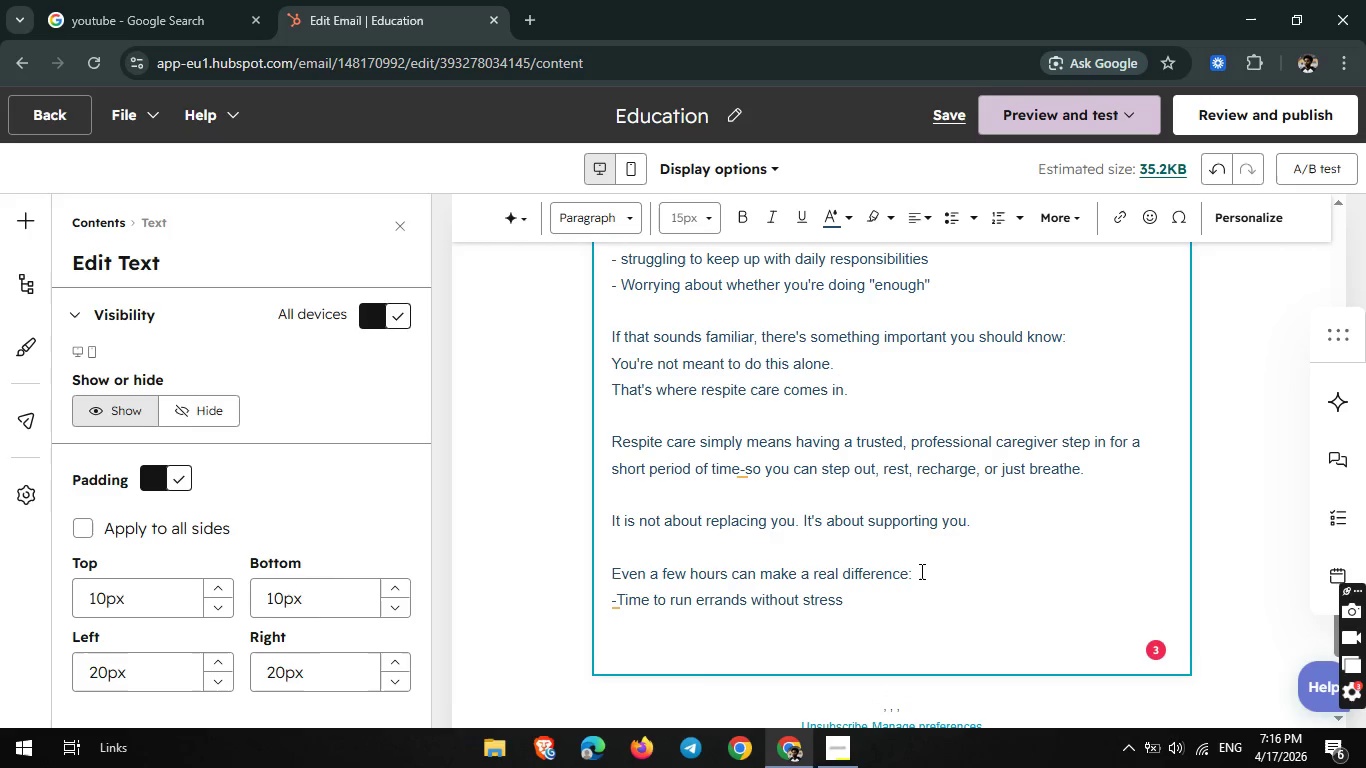 
key(Minus)
 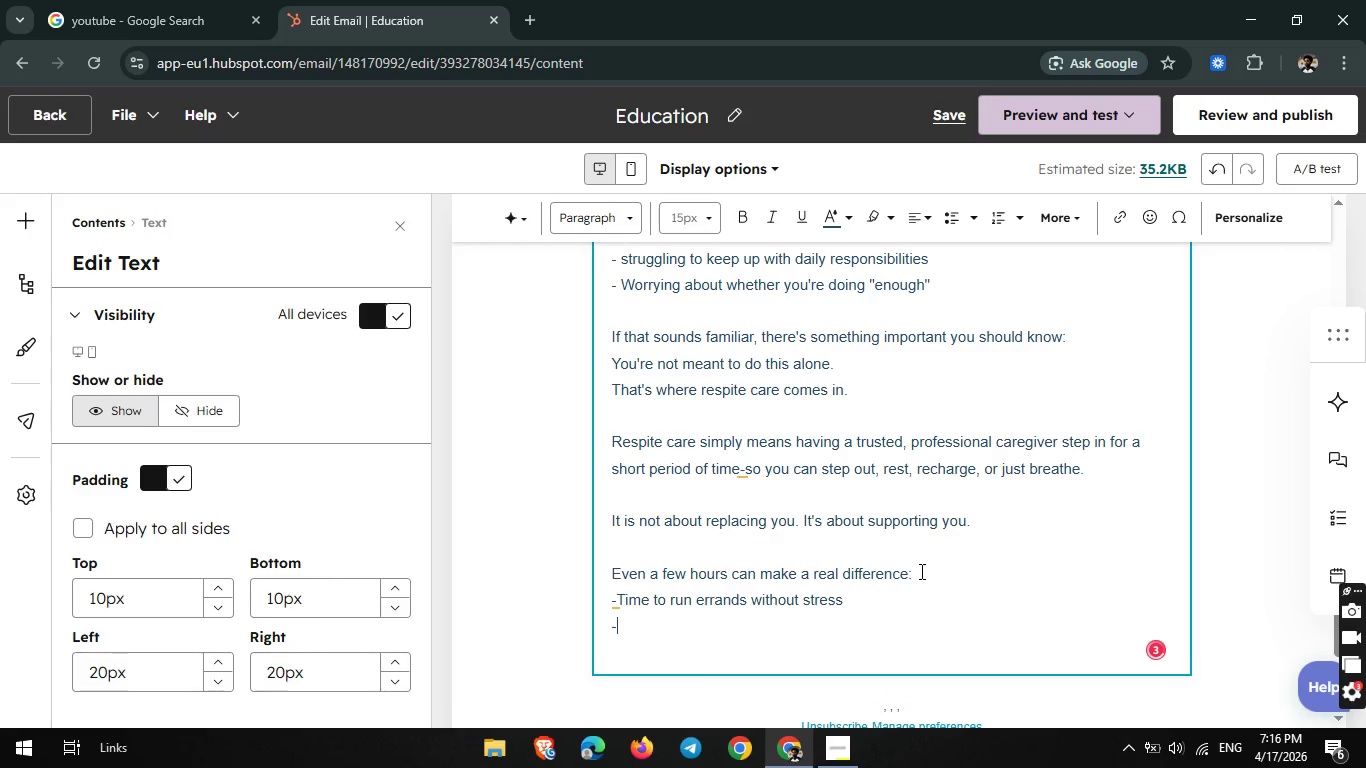 
key(Space)
 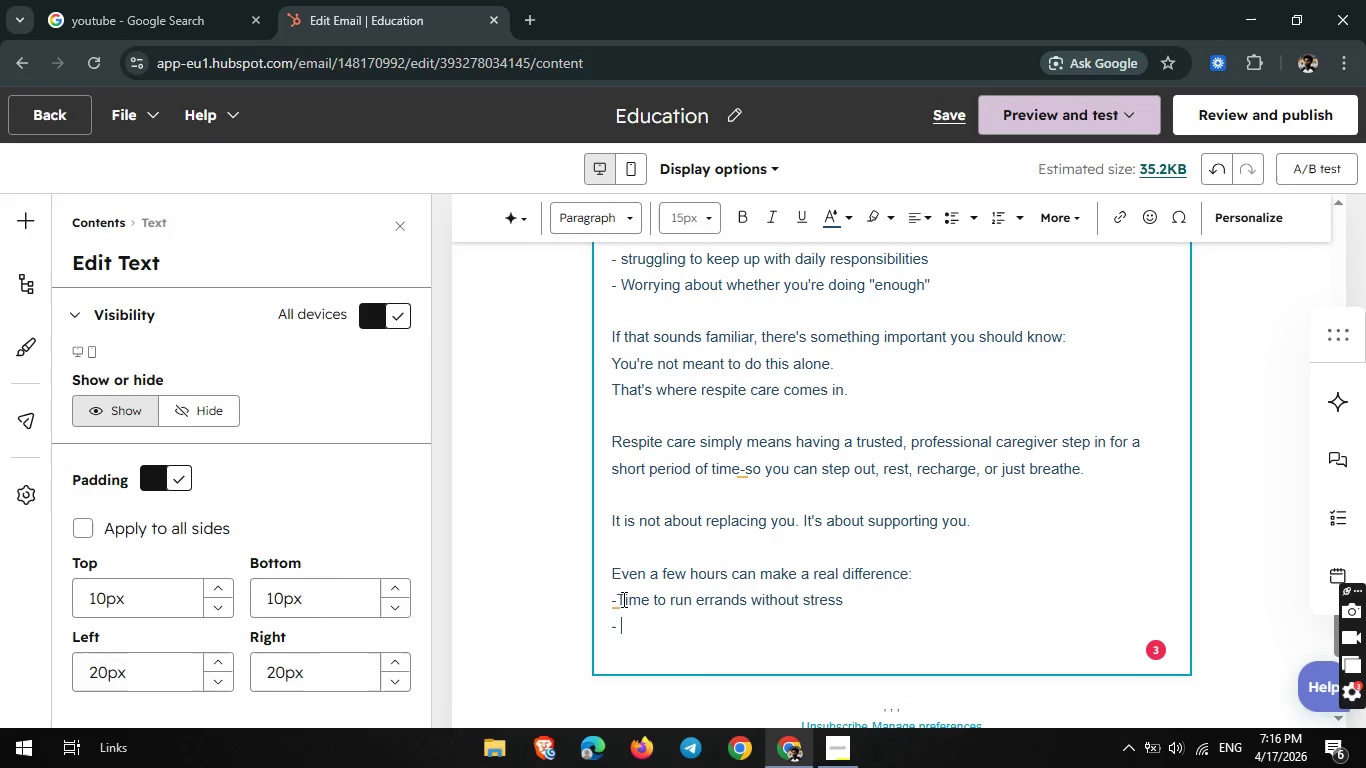 
left_click([620, 600])
 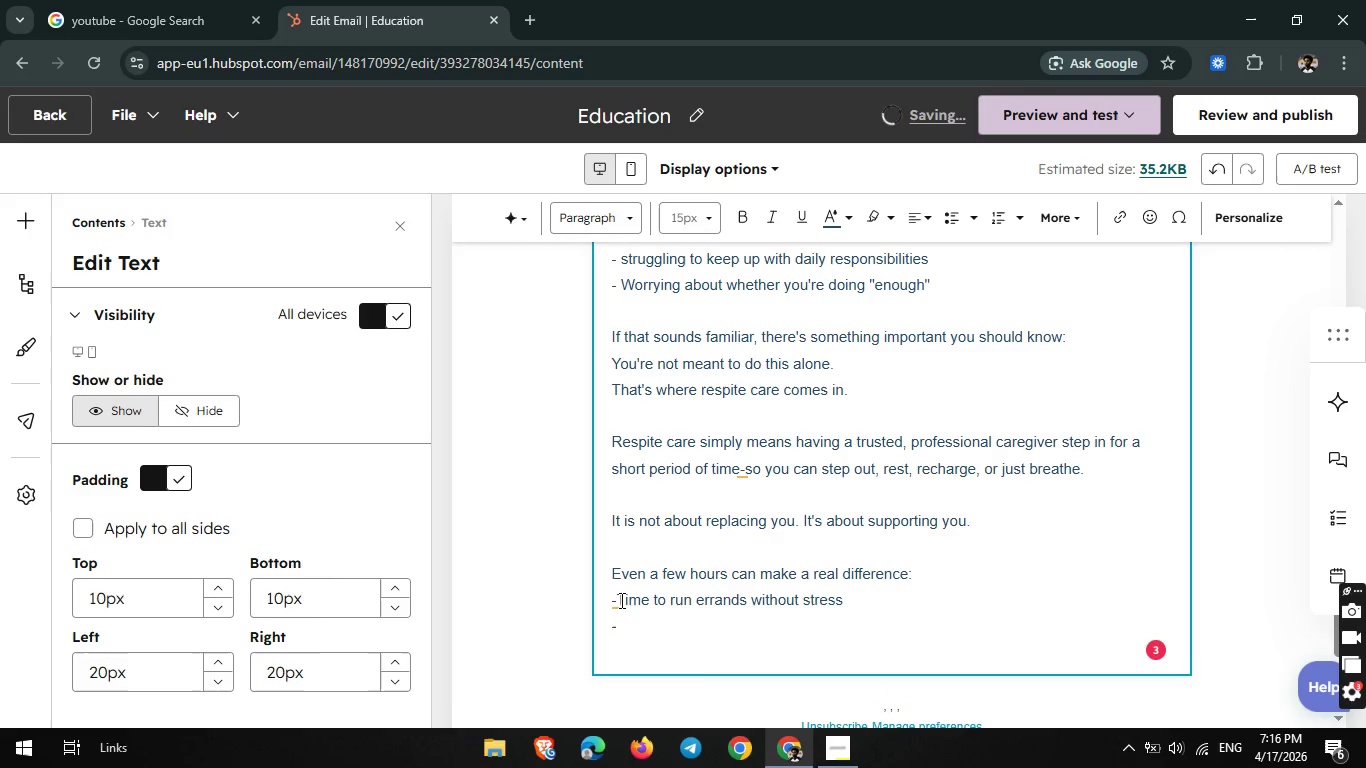 
key(Space)
 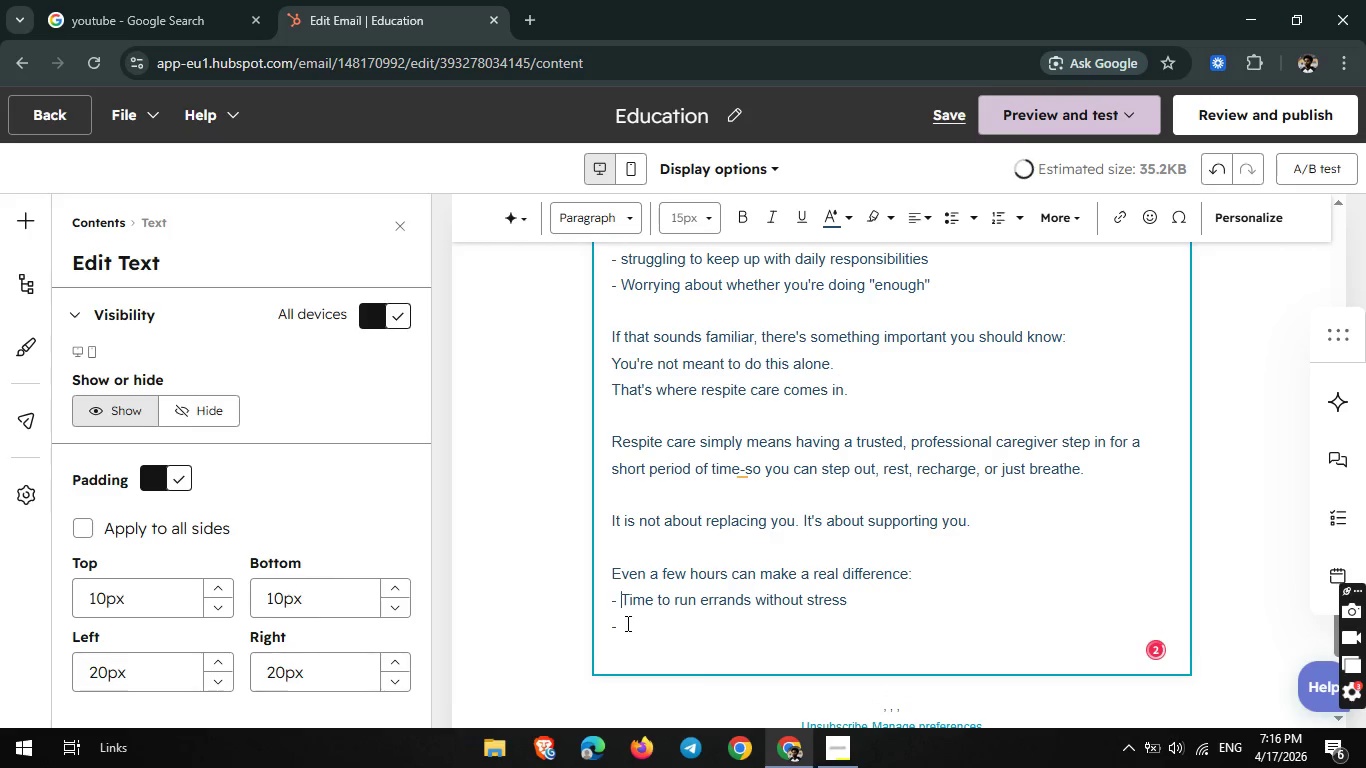 
left_click([625, 624])
 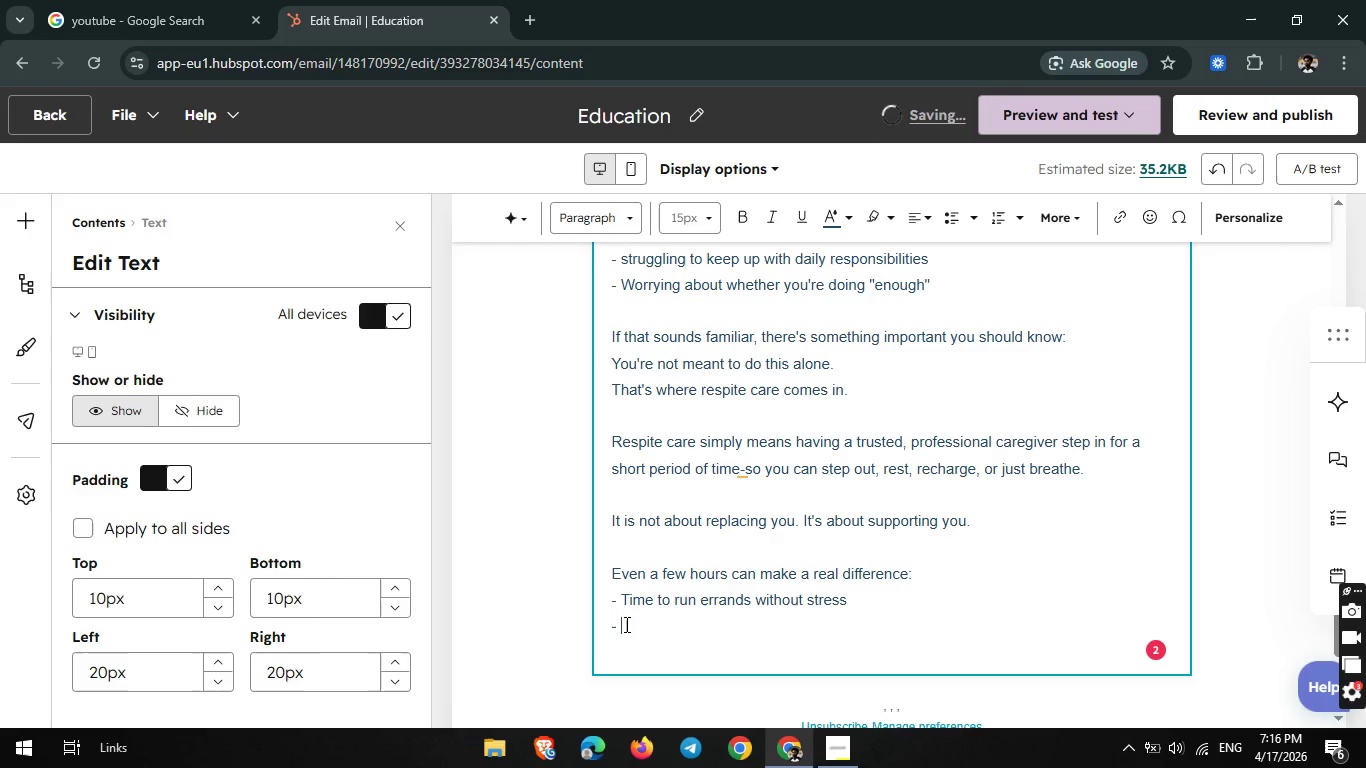 
key(Shift+A)
 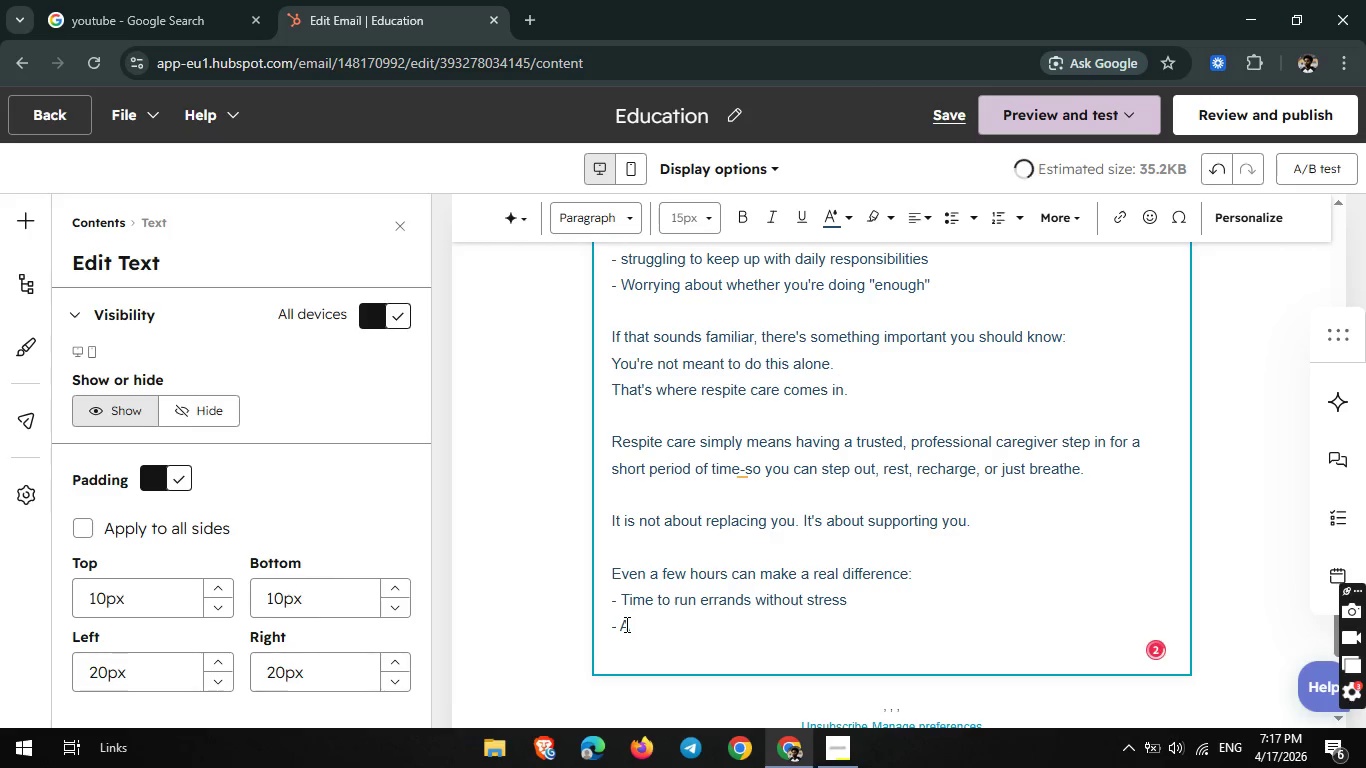 
key(Space)
 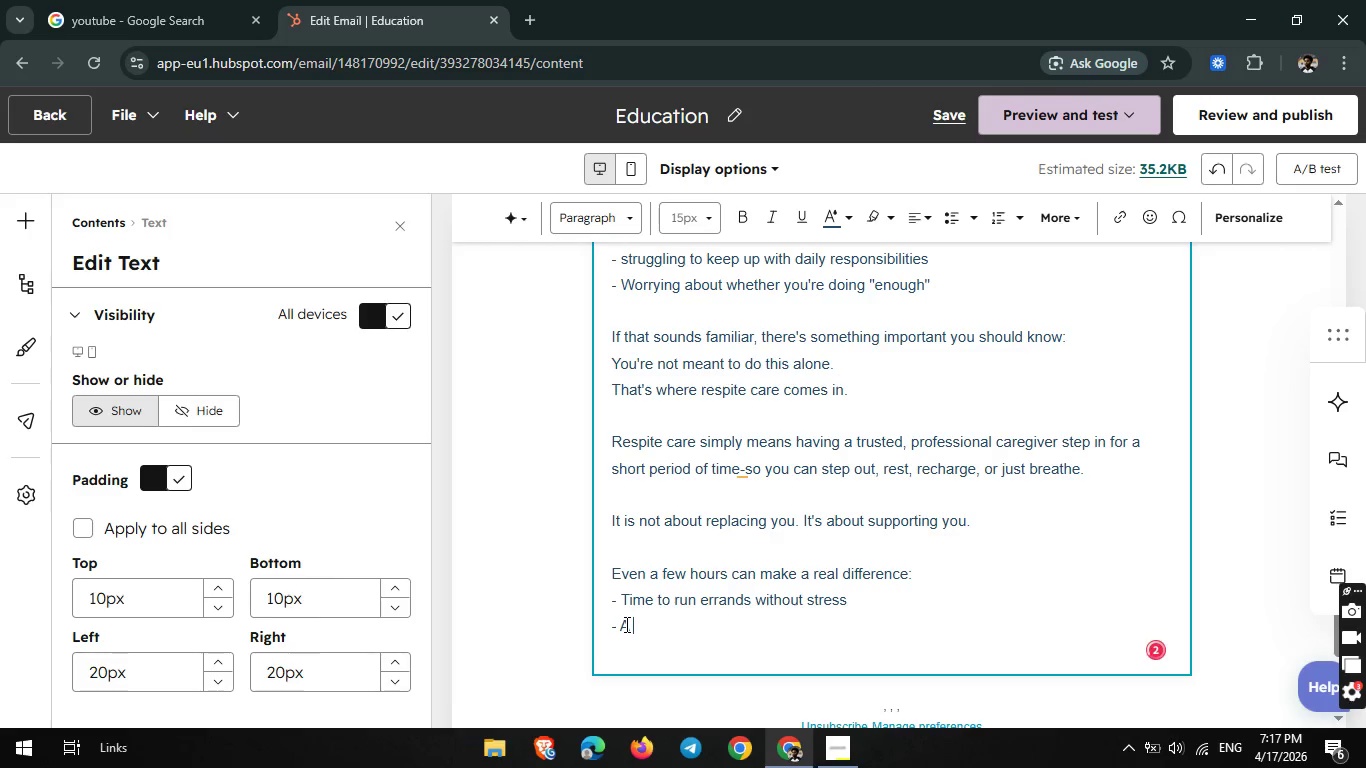 
type(chance to rest)
 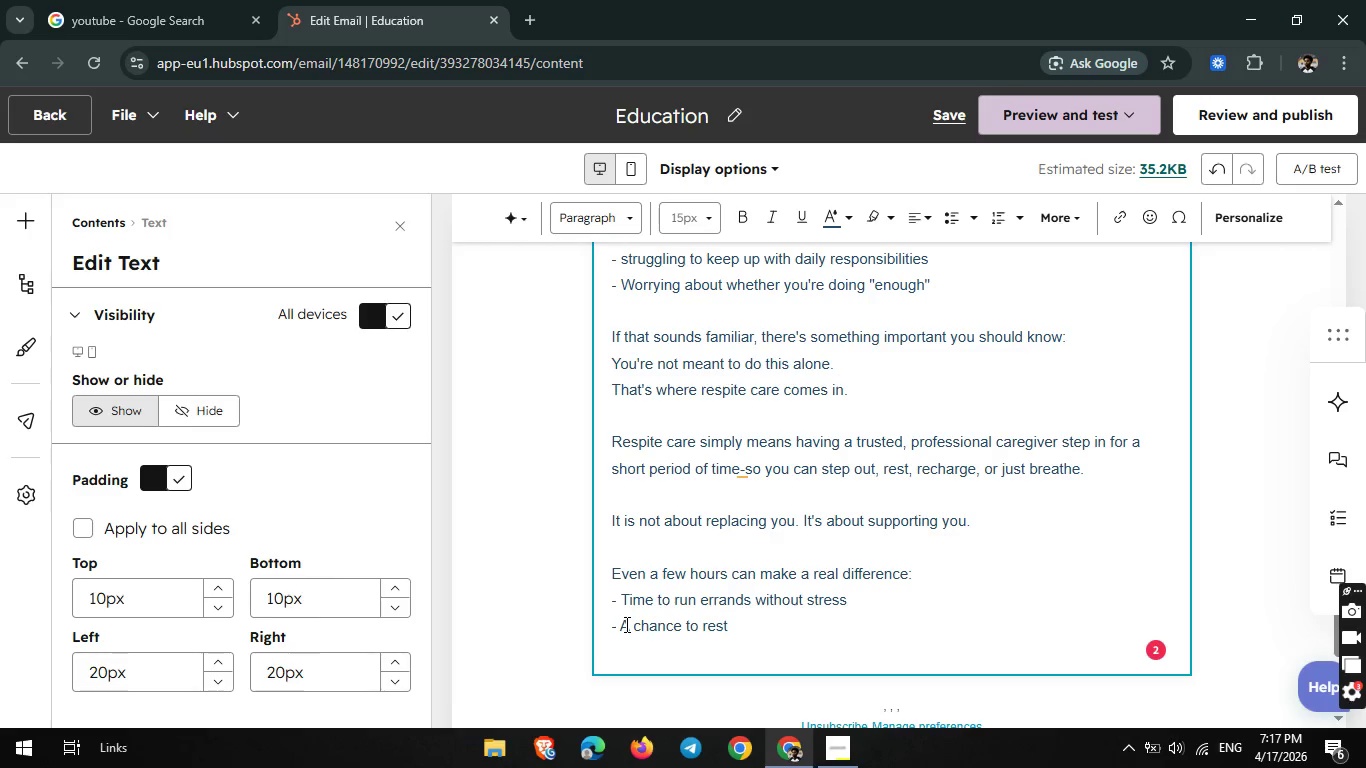 
type( and reset)
 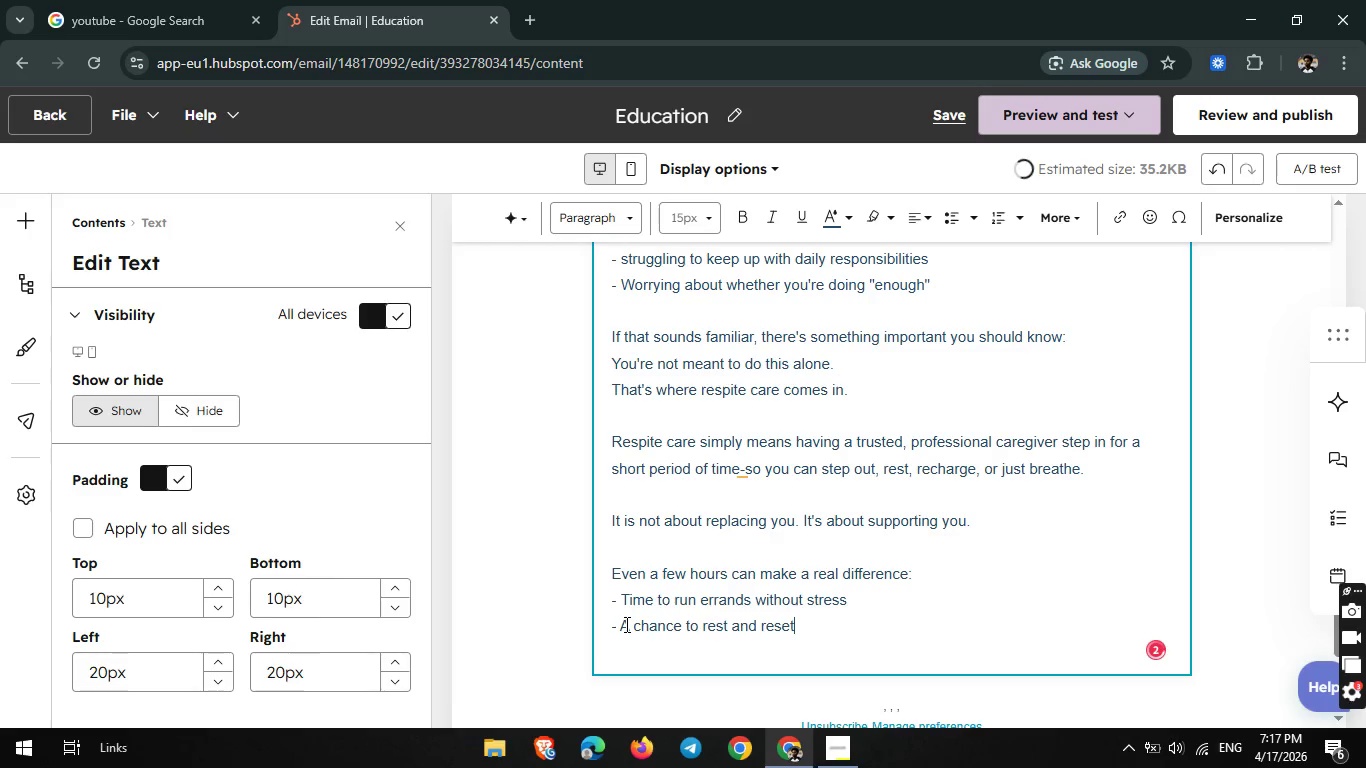 
key(Enter)
 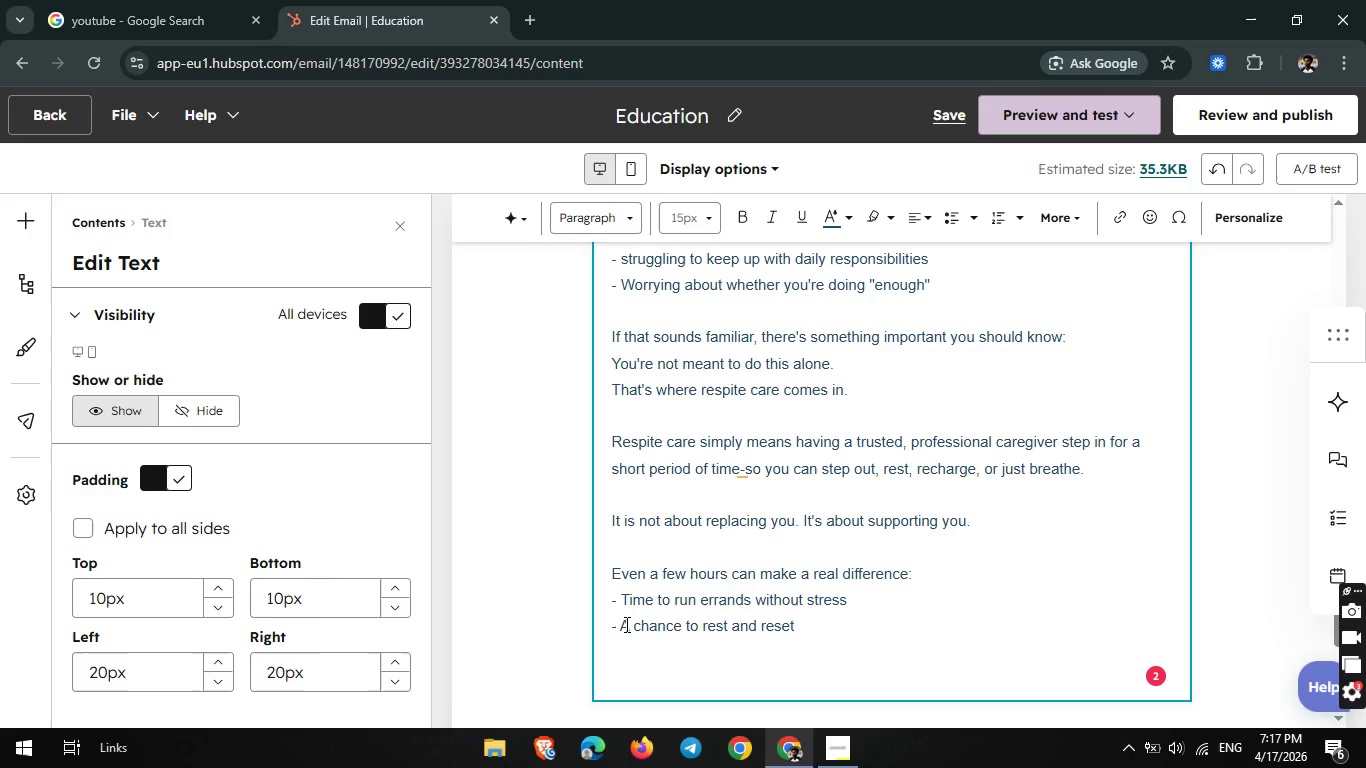 
key(Minus)
 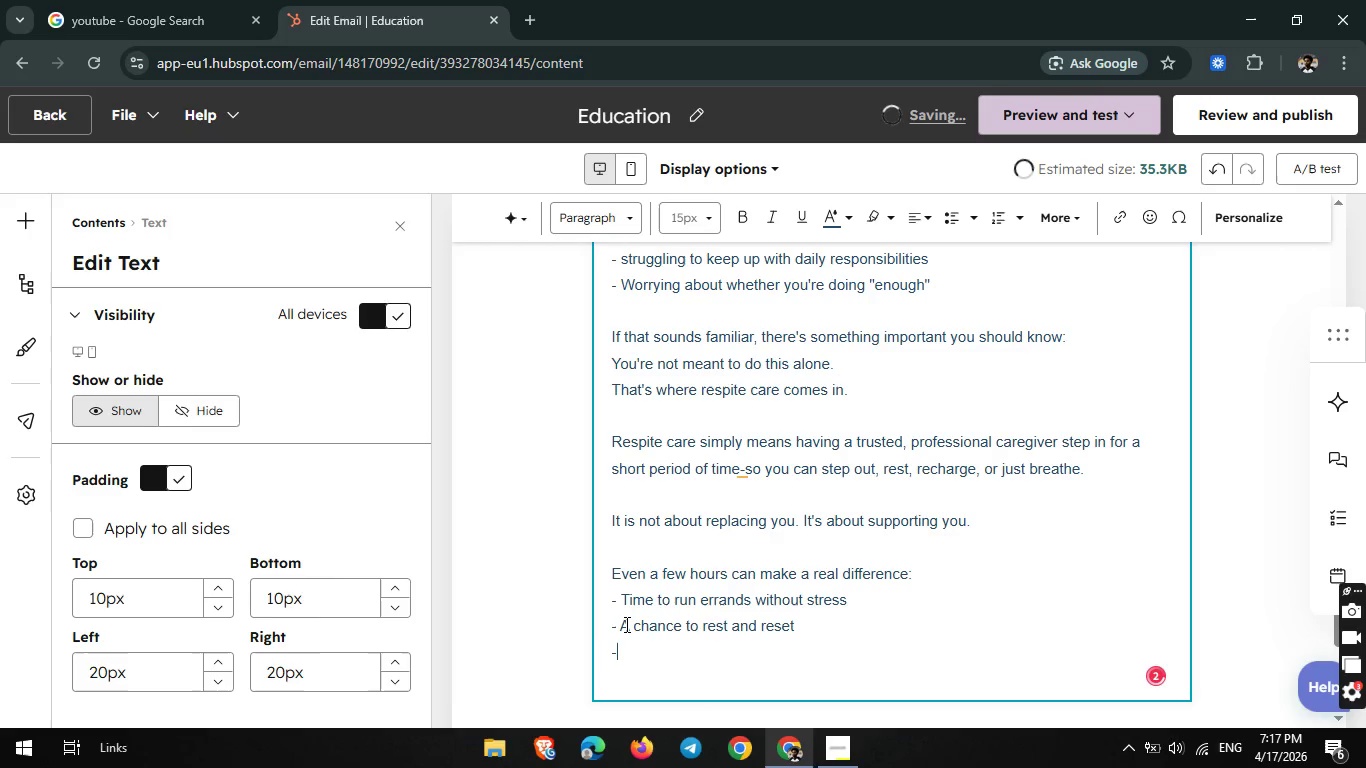 
key(Space)
 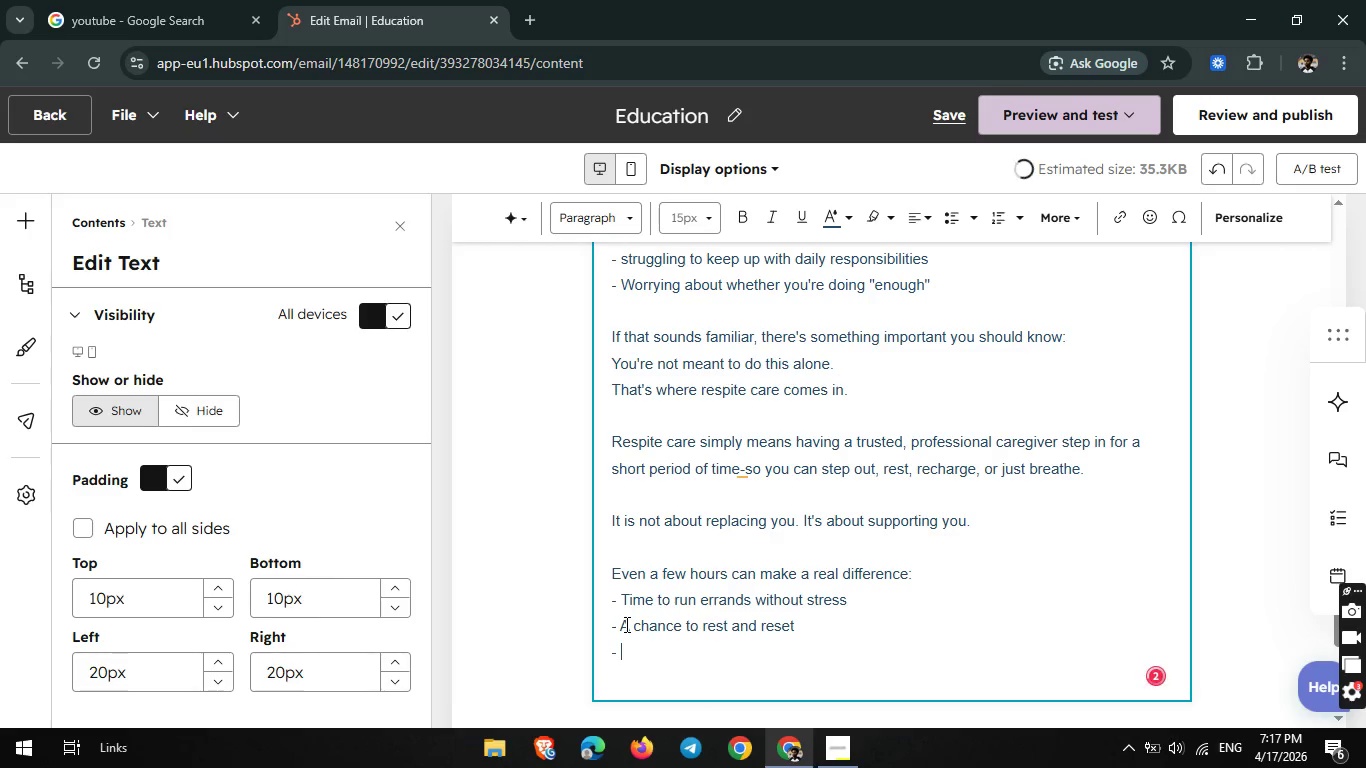 
key(Shift+S)
 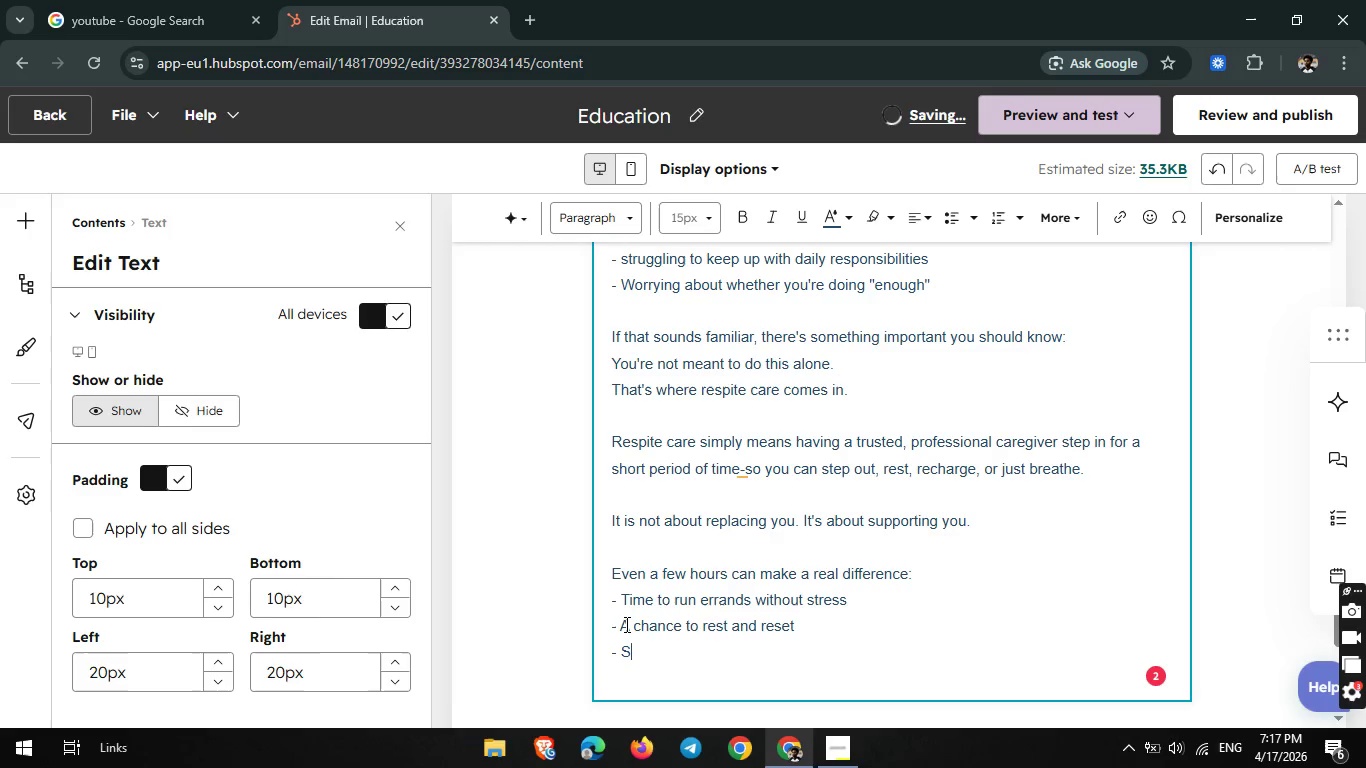 
type(pace to take care of )
 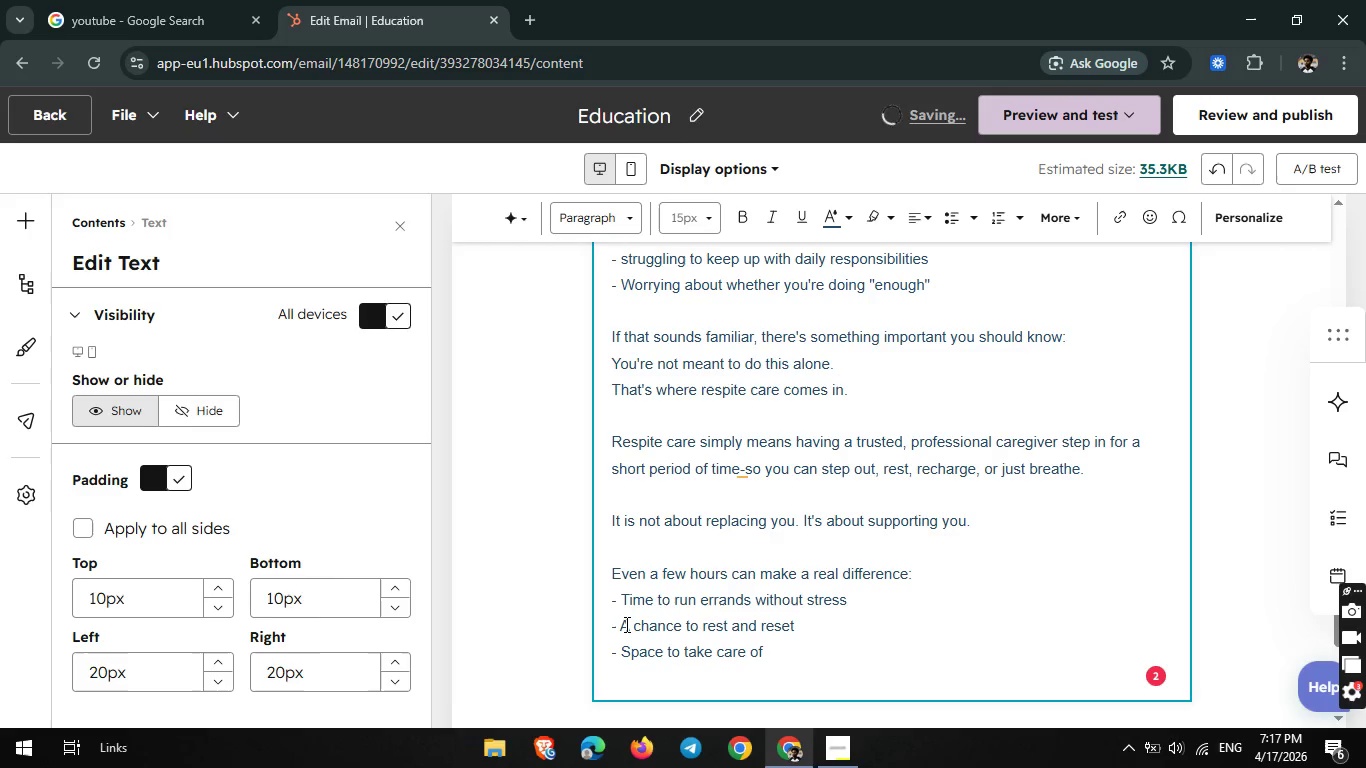 
wait(5.44)
 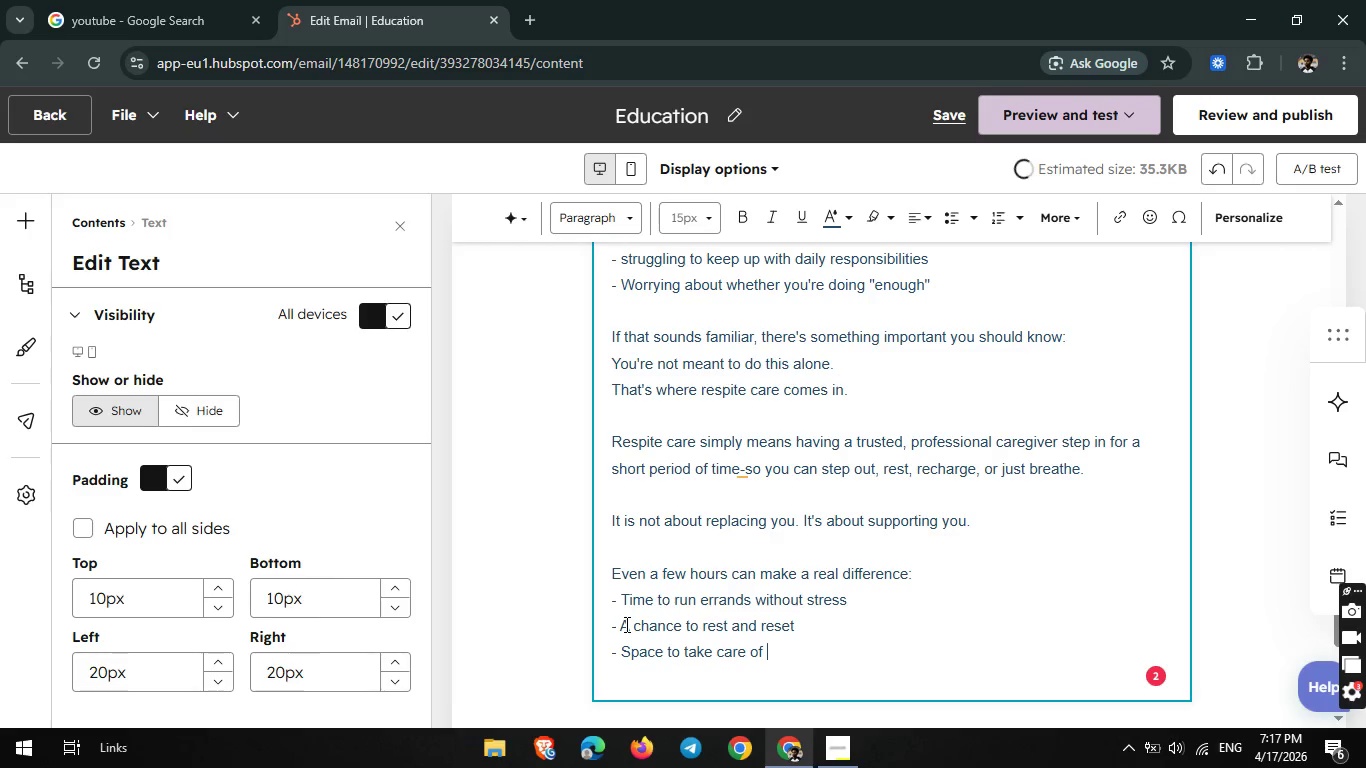 
type(your )
 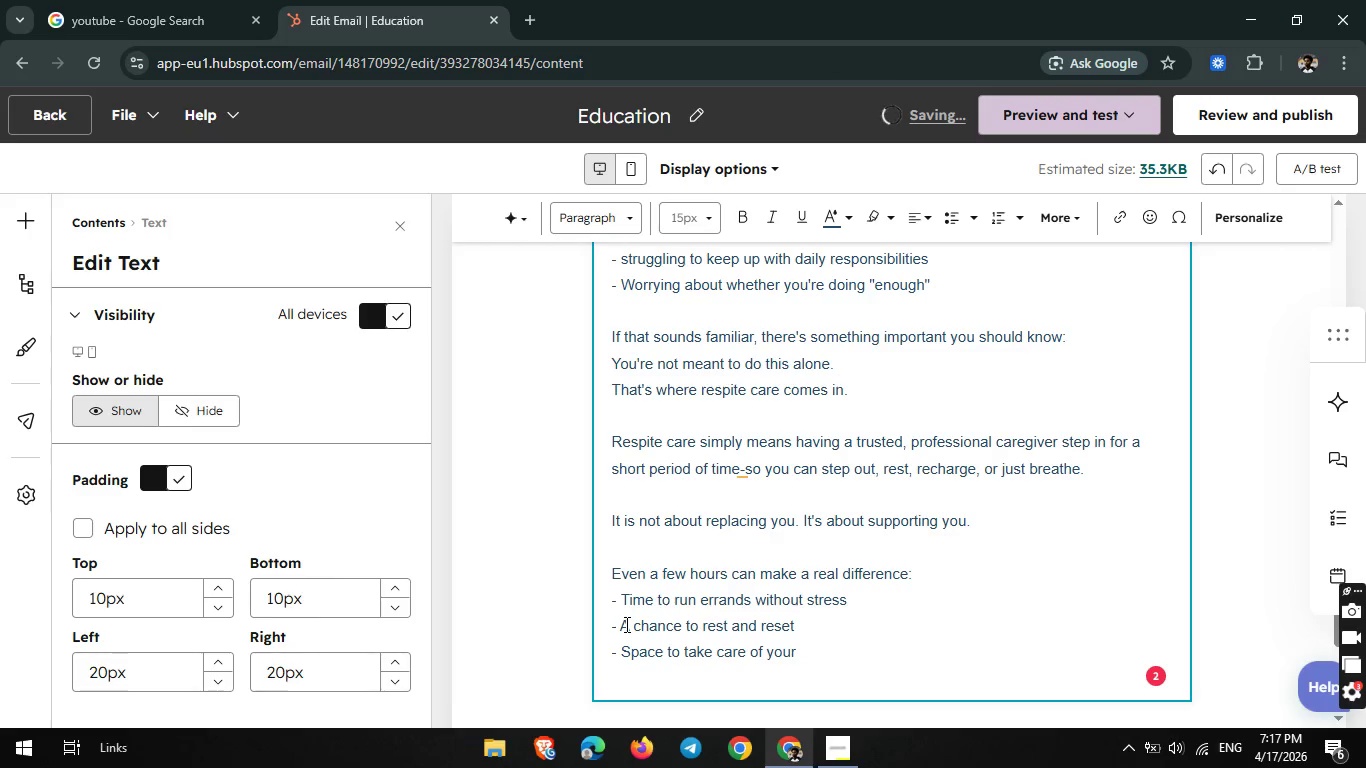 
wait(5.25)
 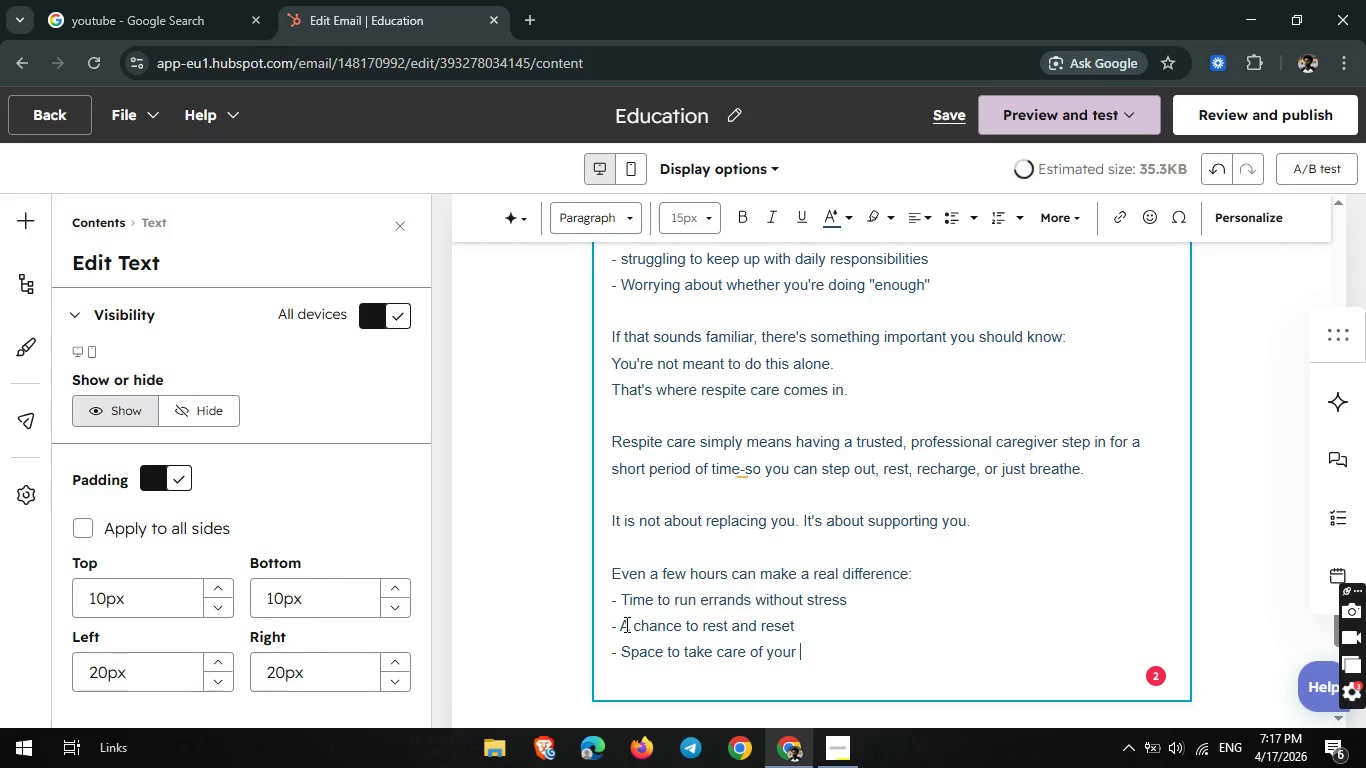 
type(own health and wellbeing)
 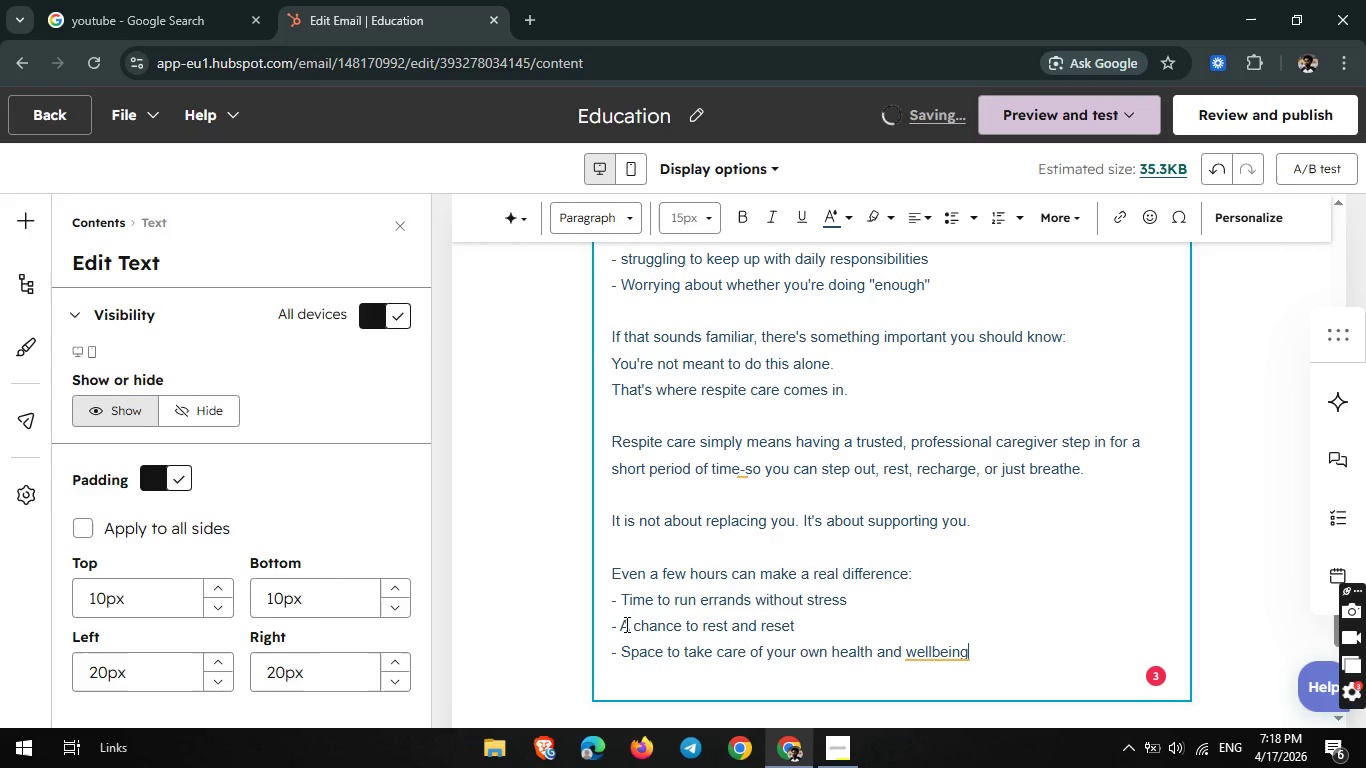 
wait(7.17)
 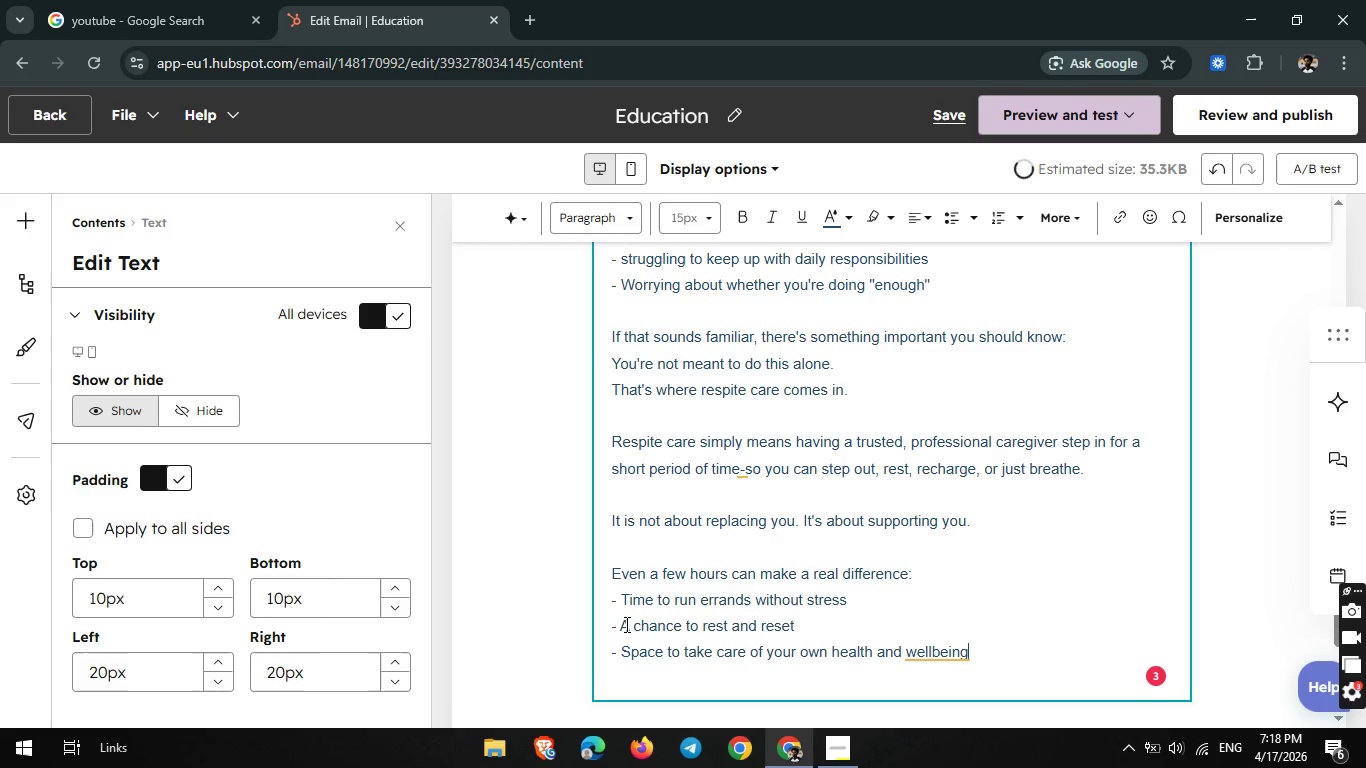 
key(Enter)
 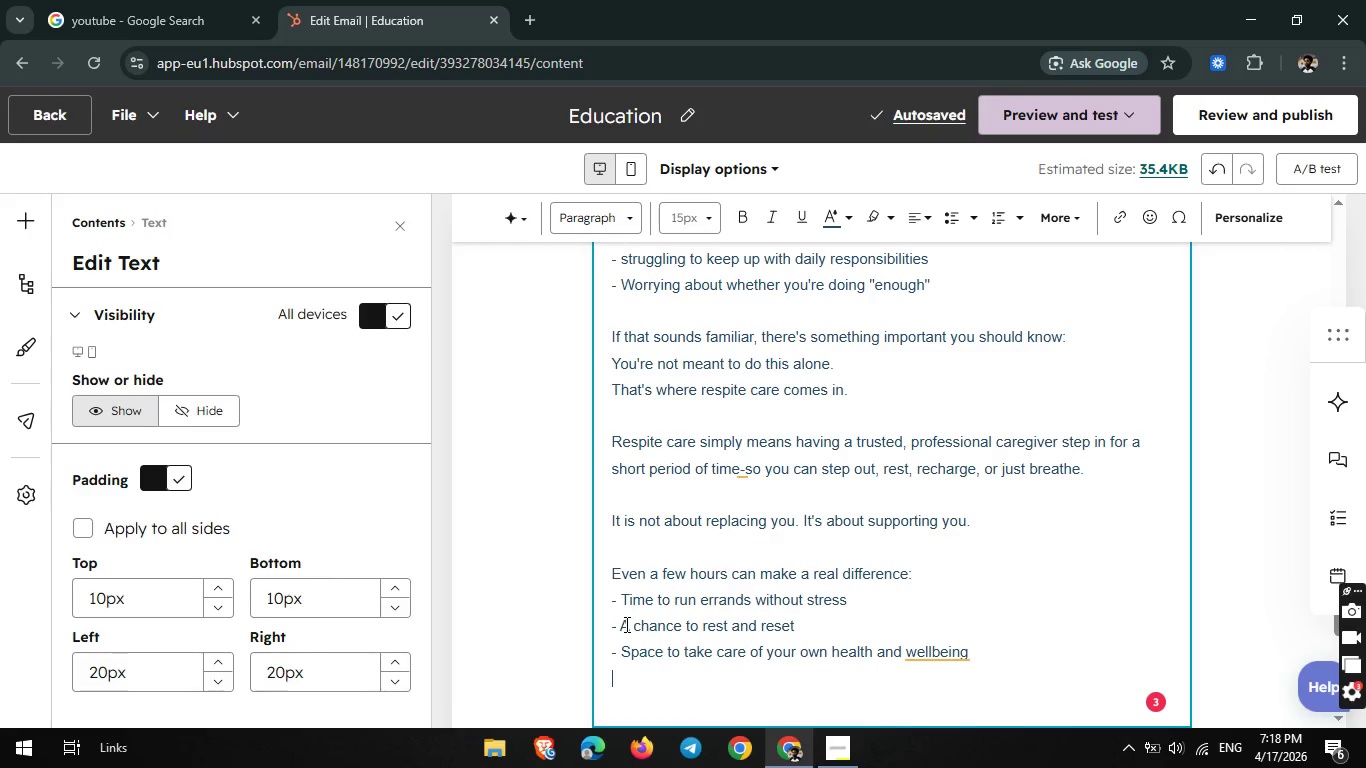 
wait(7.66)
 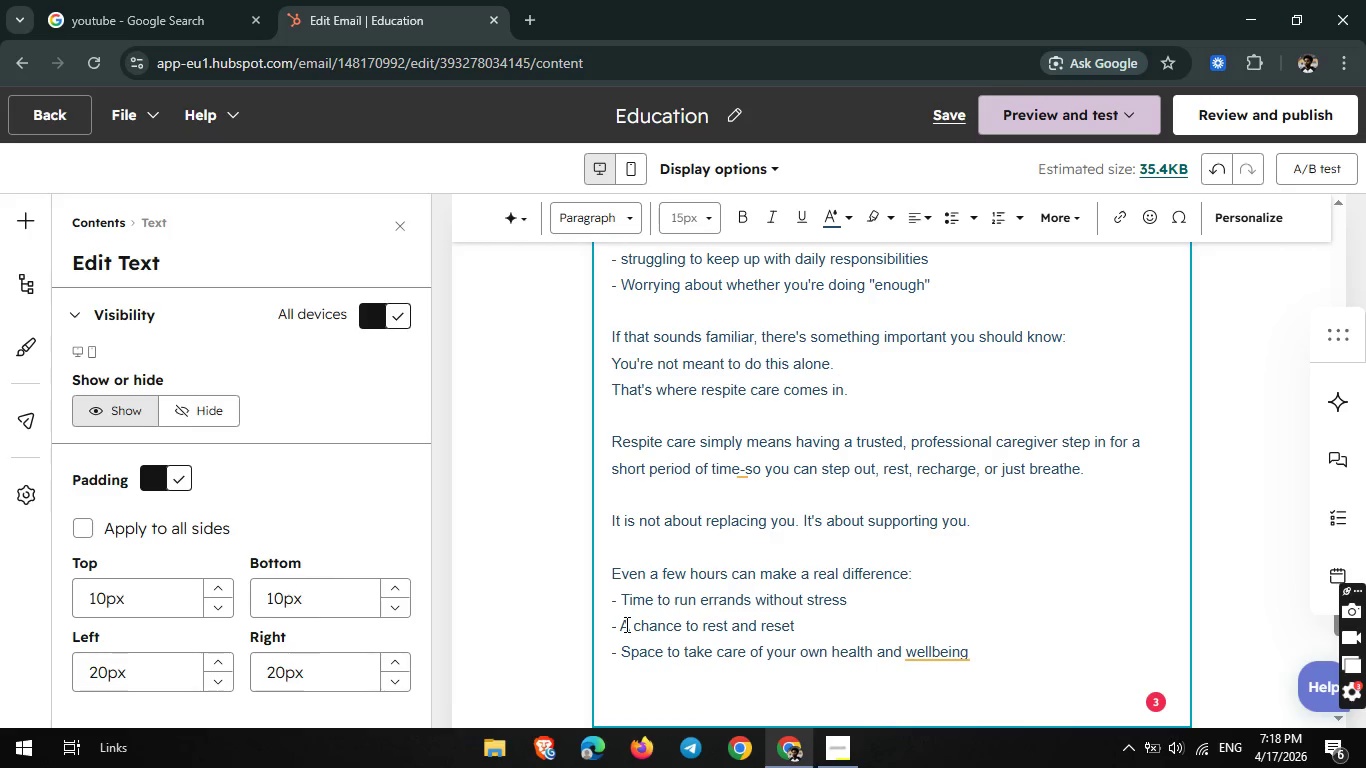 
key(Enter)
 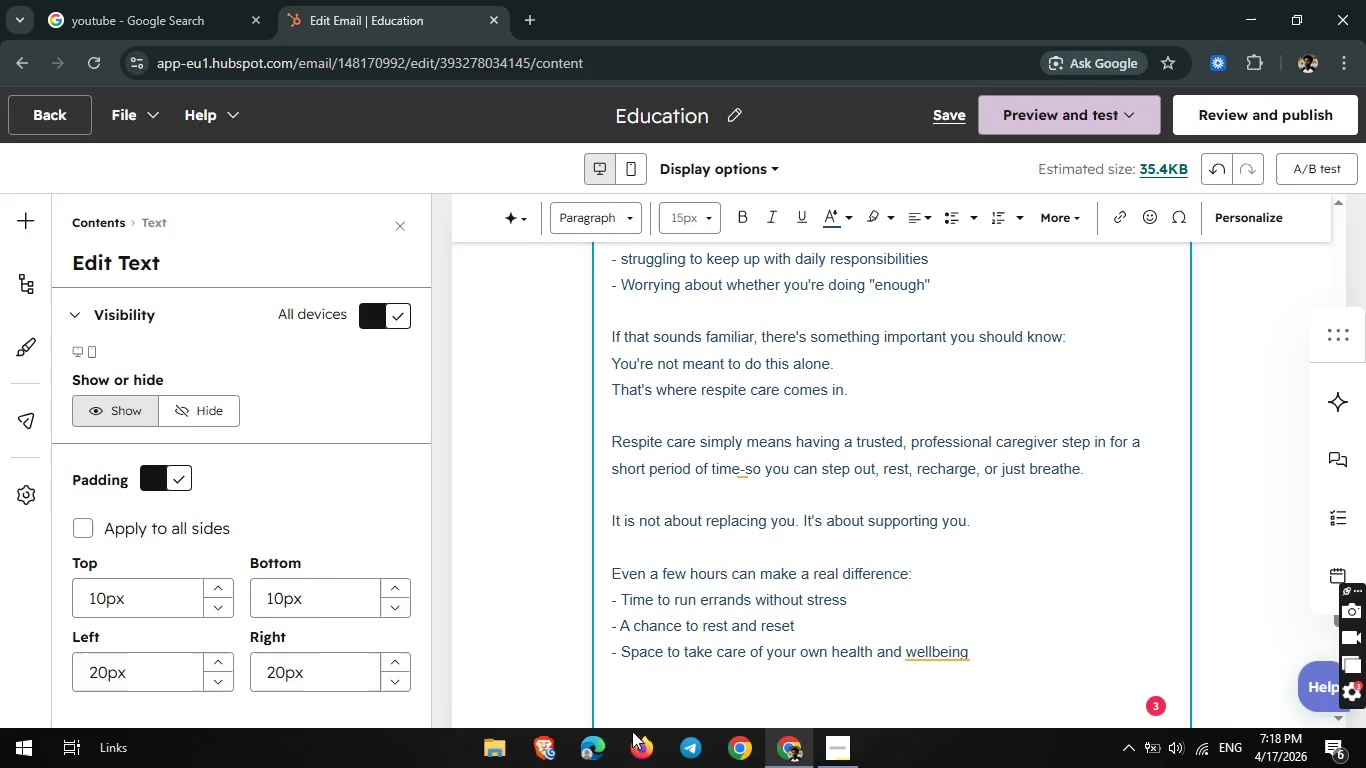 
left_click([826, 755])